 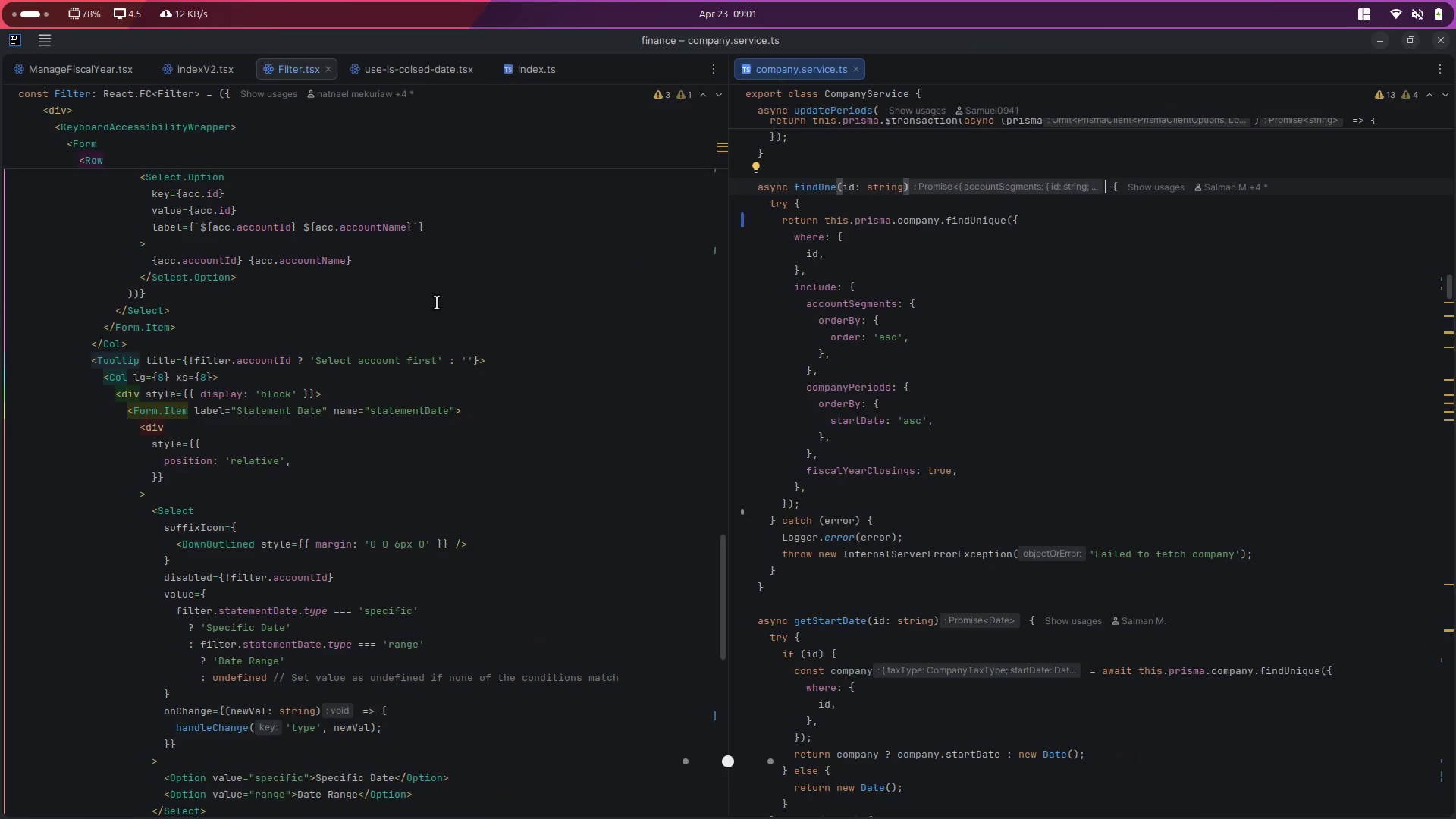 
key(Alt+Tab)
 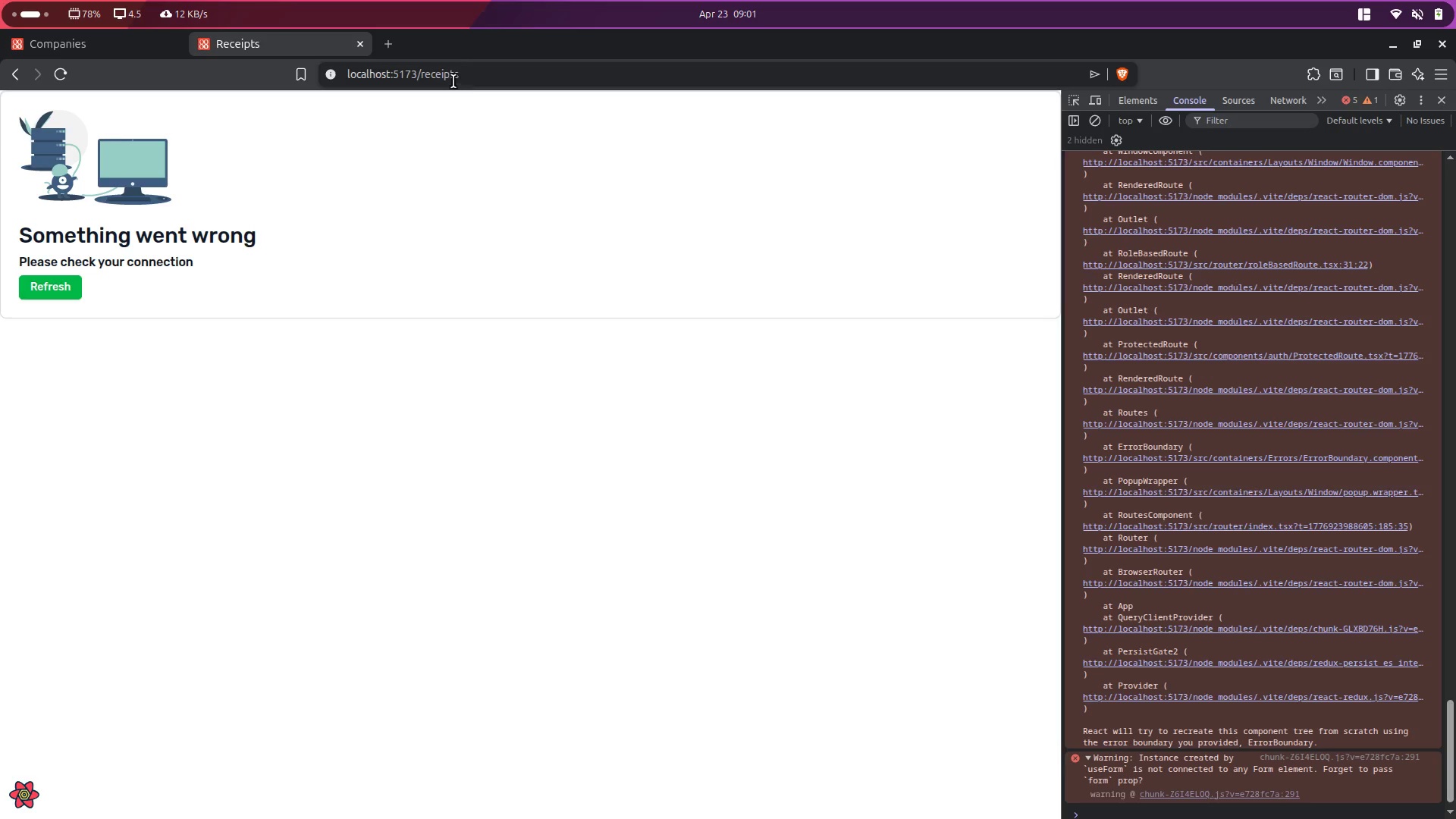 
double_click([444, 71])
 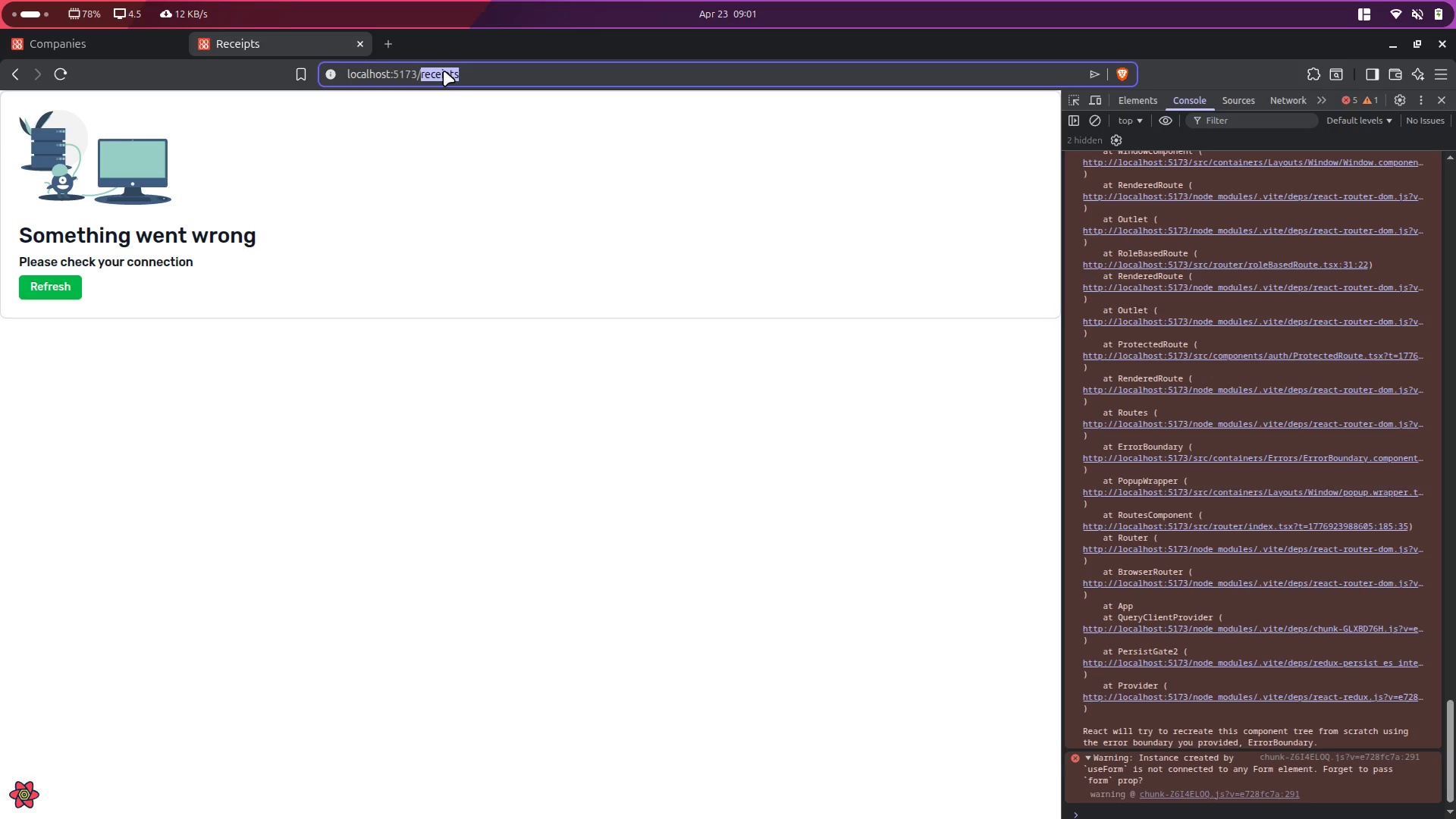 
type(payments)
 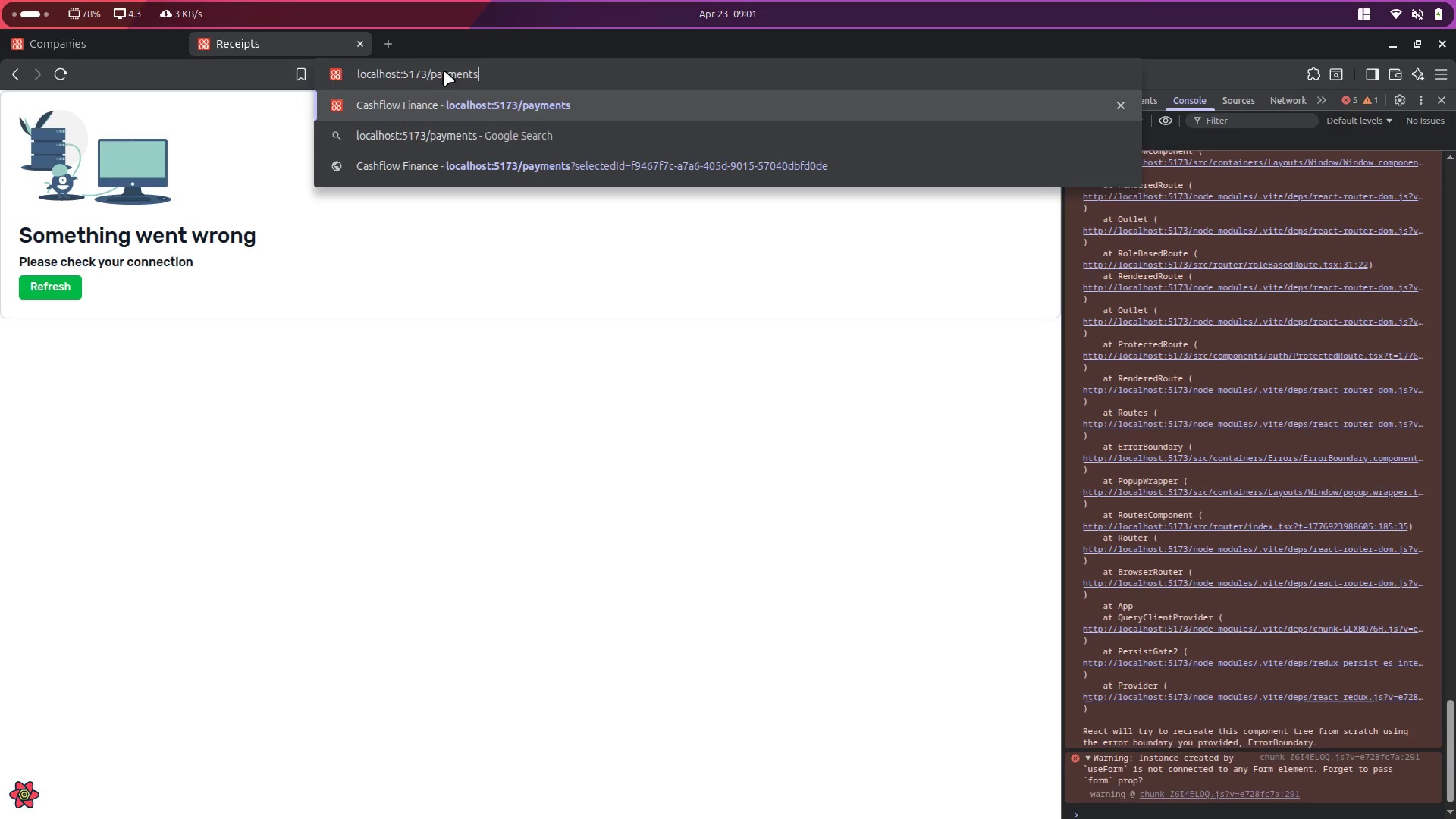 
key(Enter)
 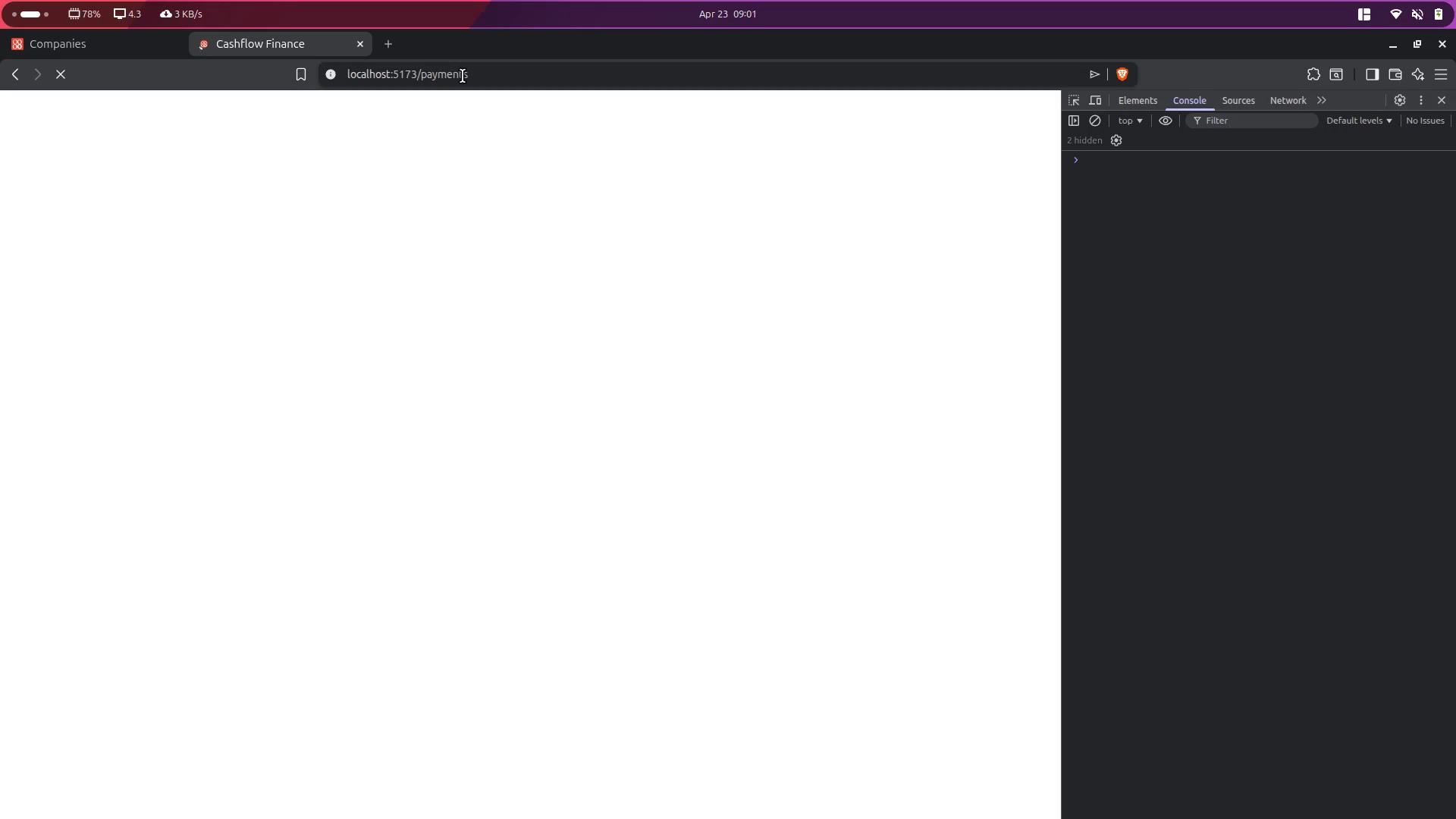 
wait(5.08)
 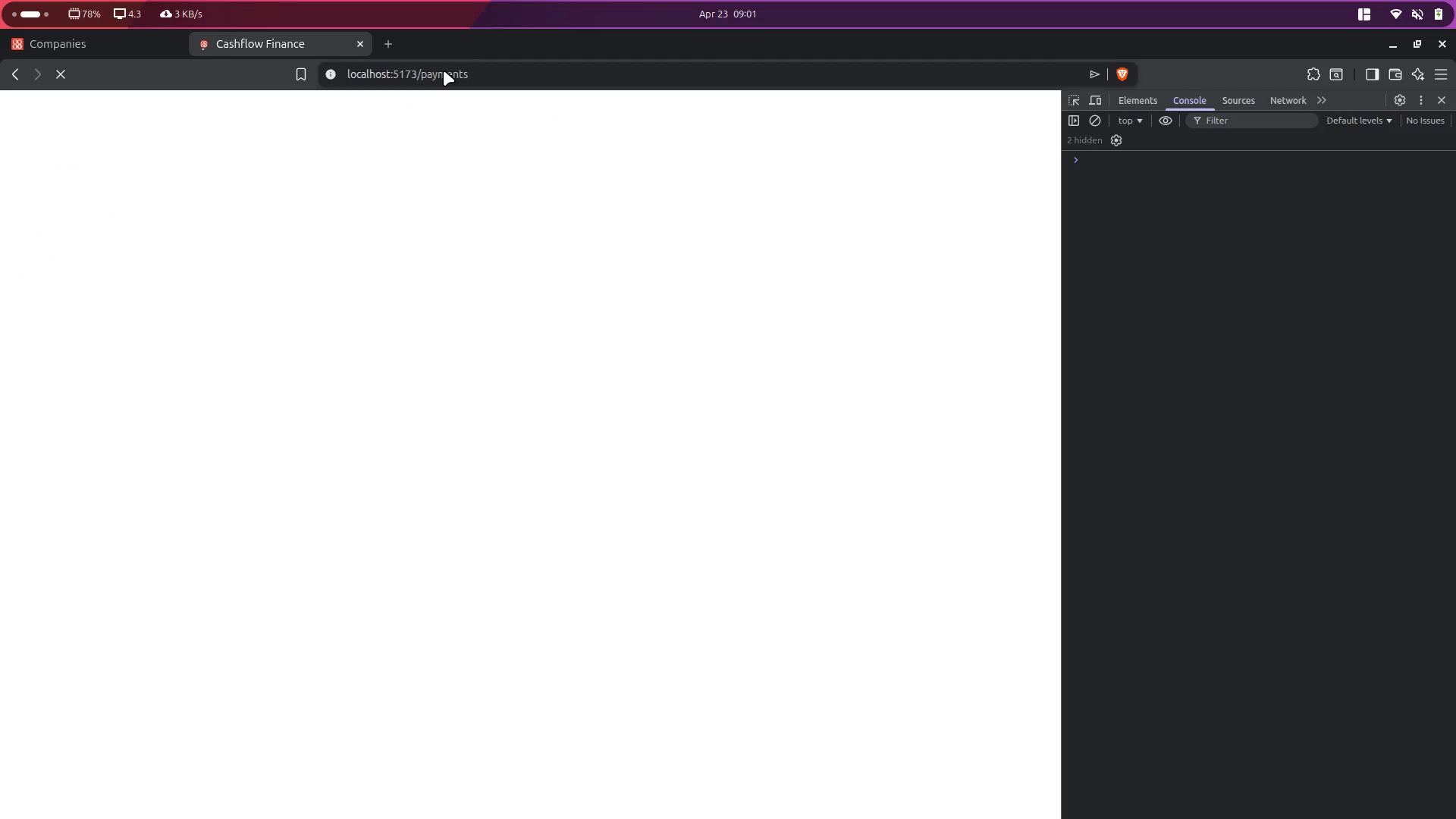 
left_click([485, 75])
 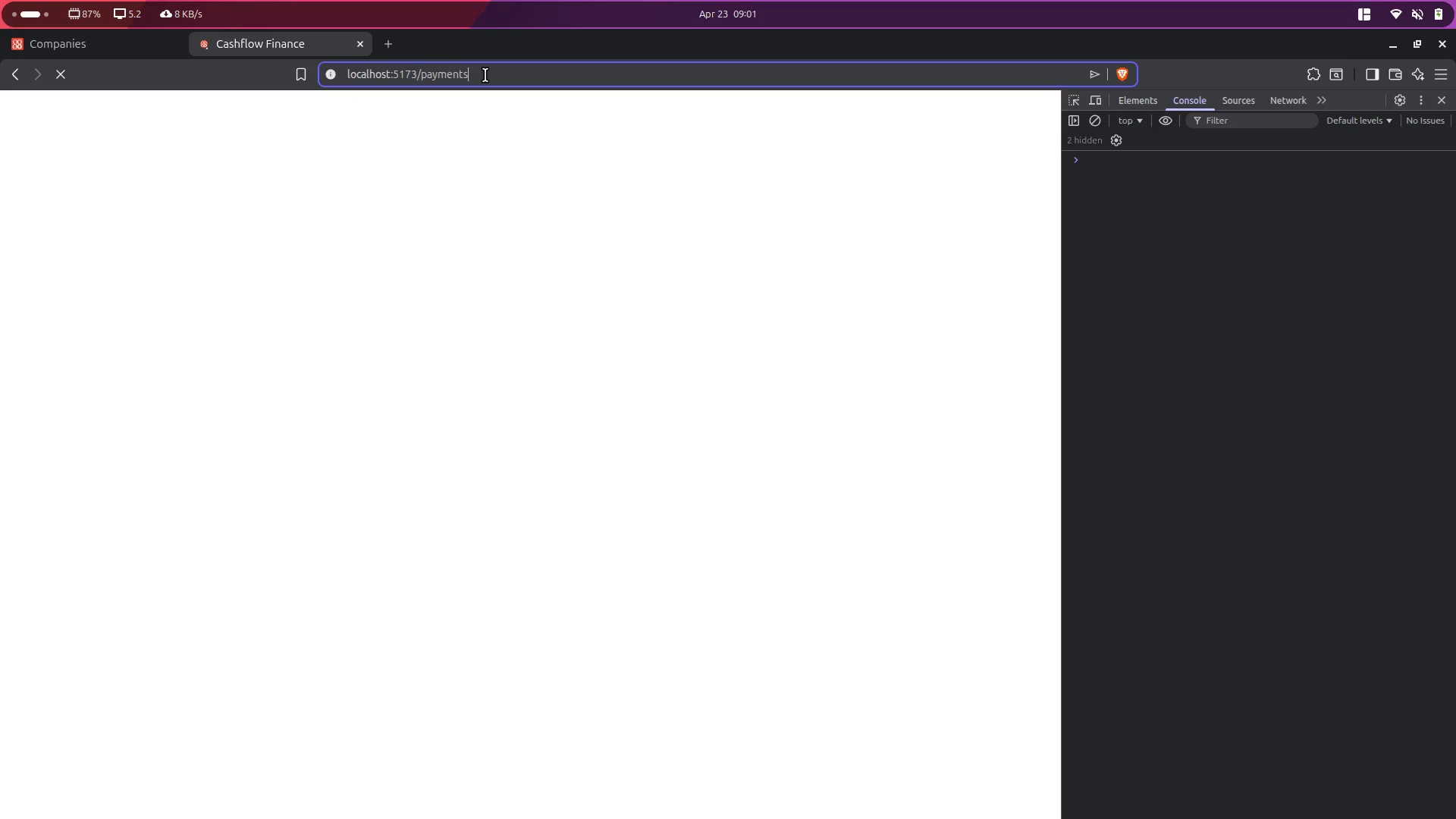 
left_click([485, 75])
 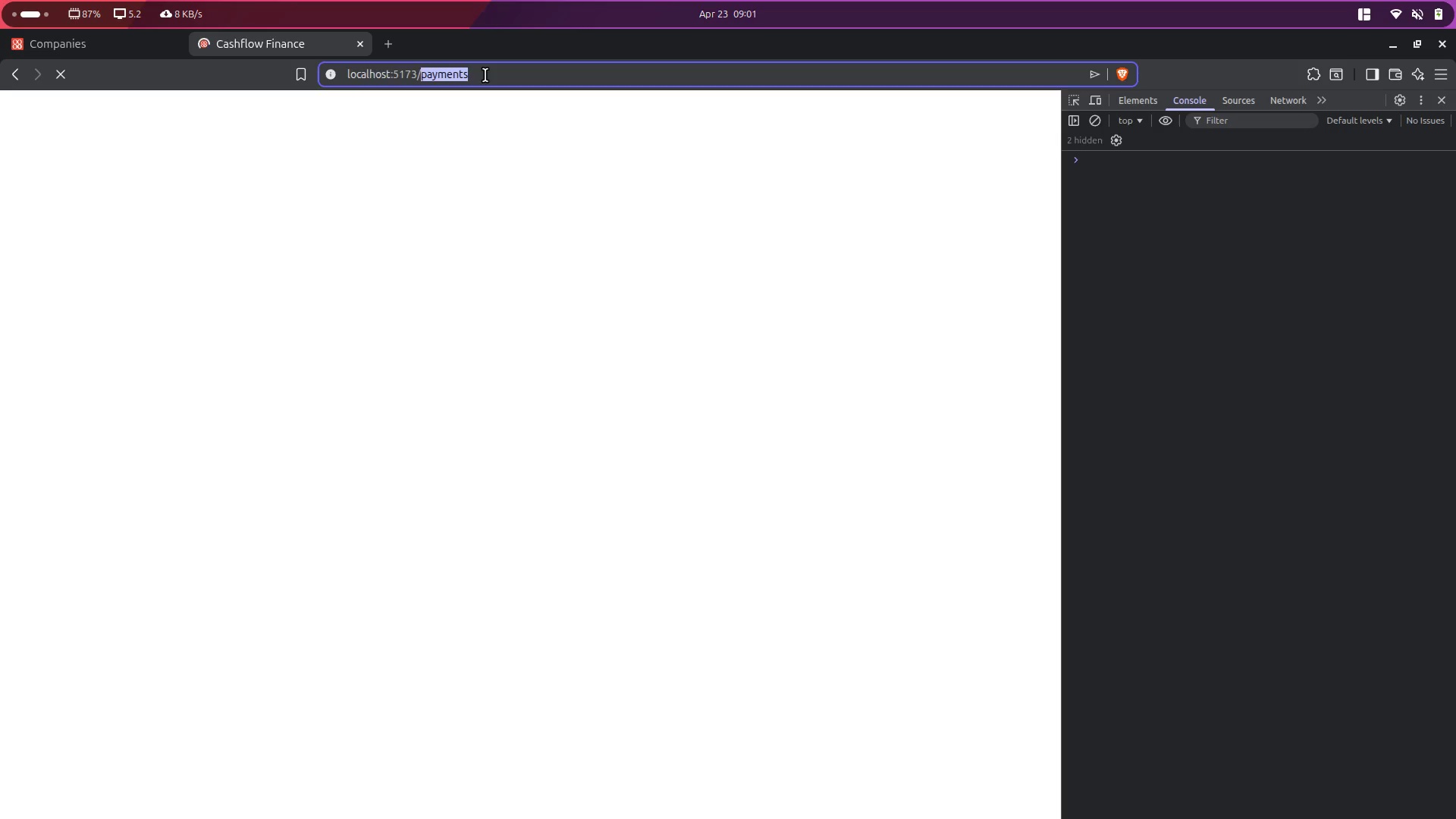 
left_click([485, 75])
 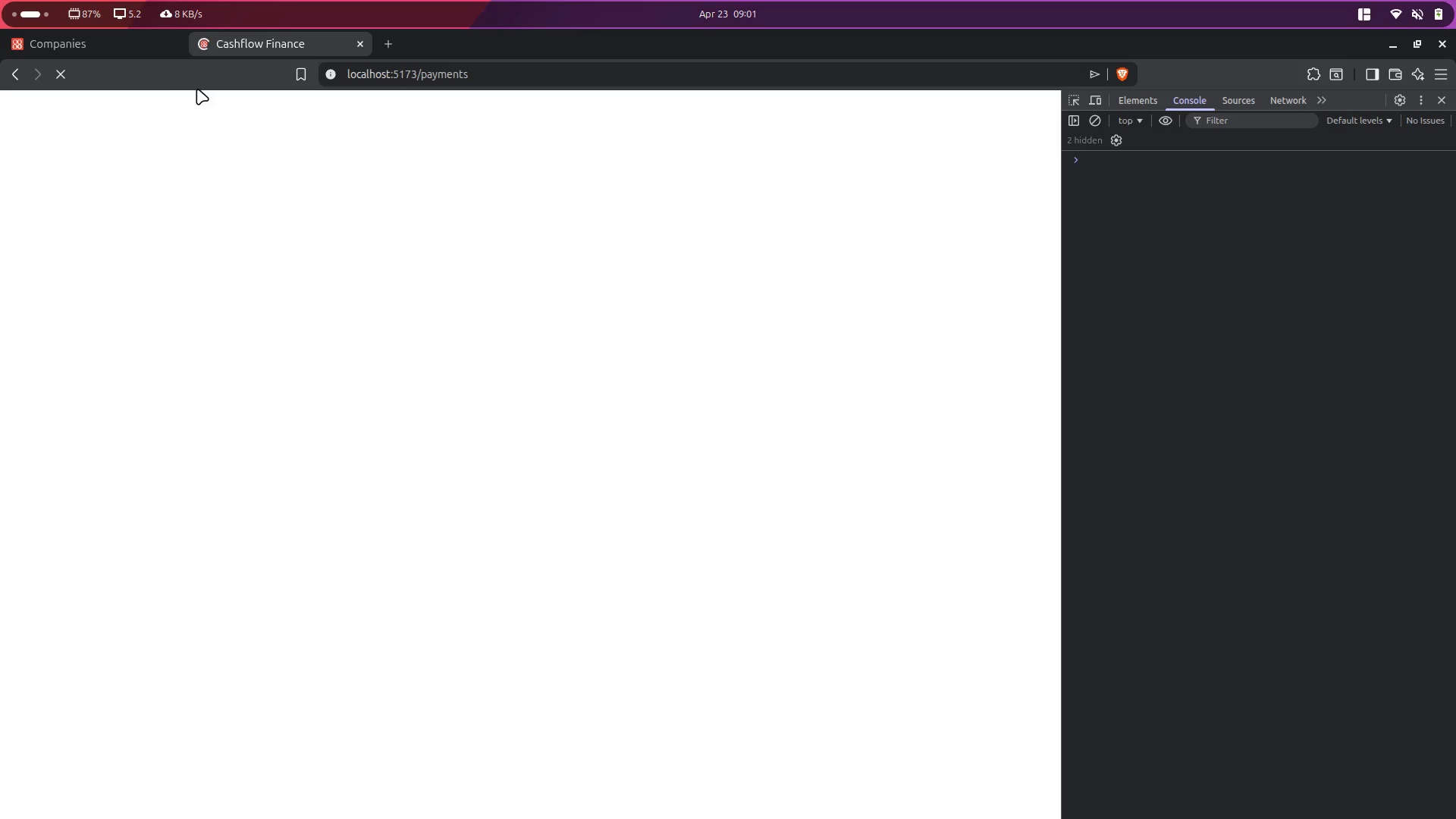 
left_click([158, 81])
 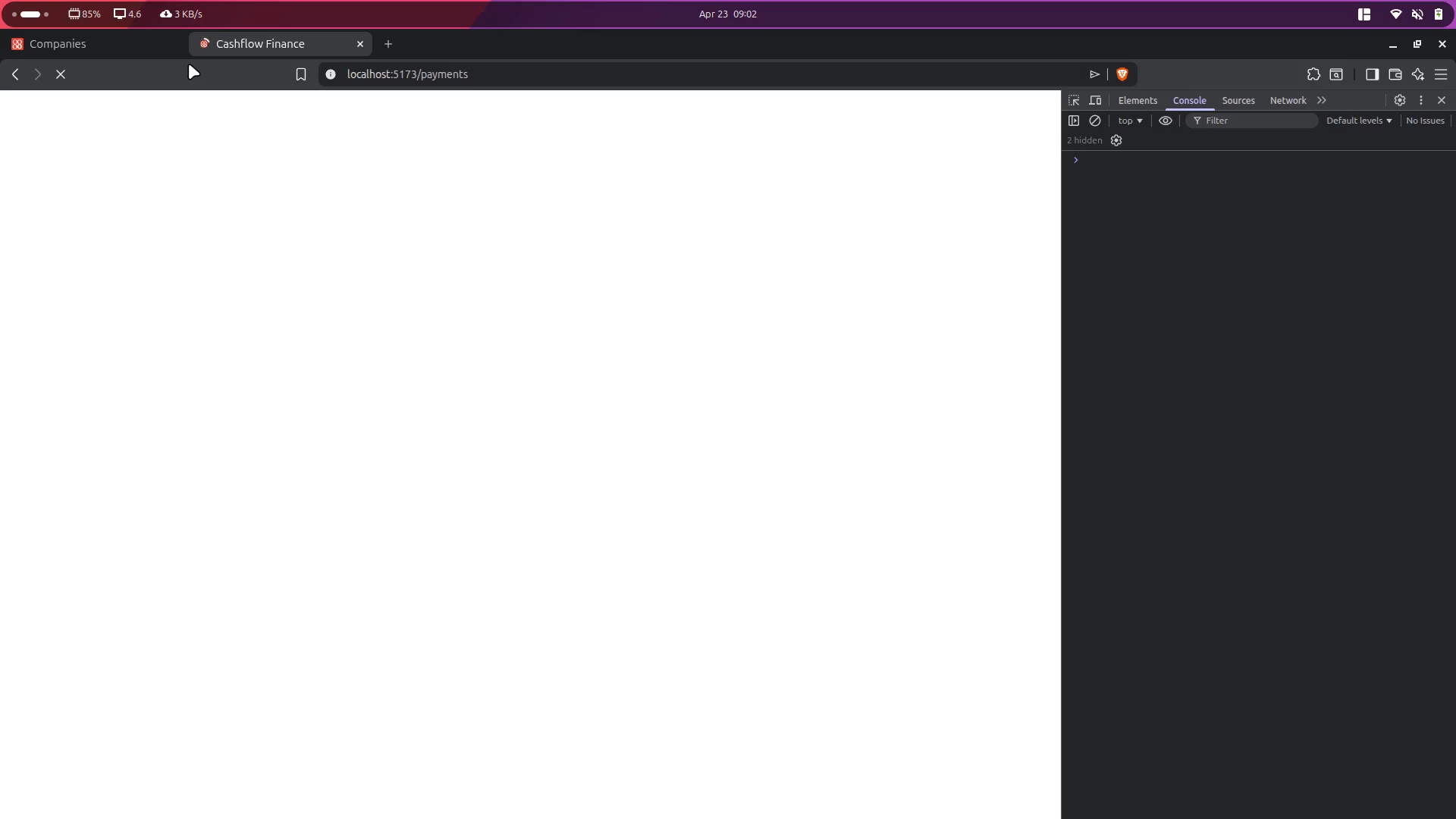 
wait(15.51)
 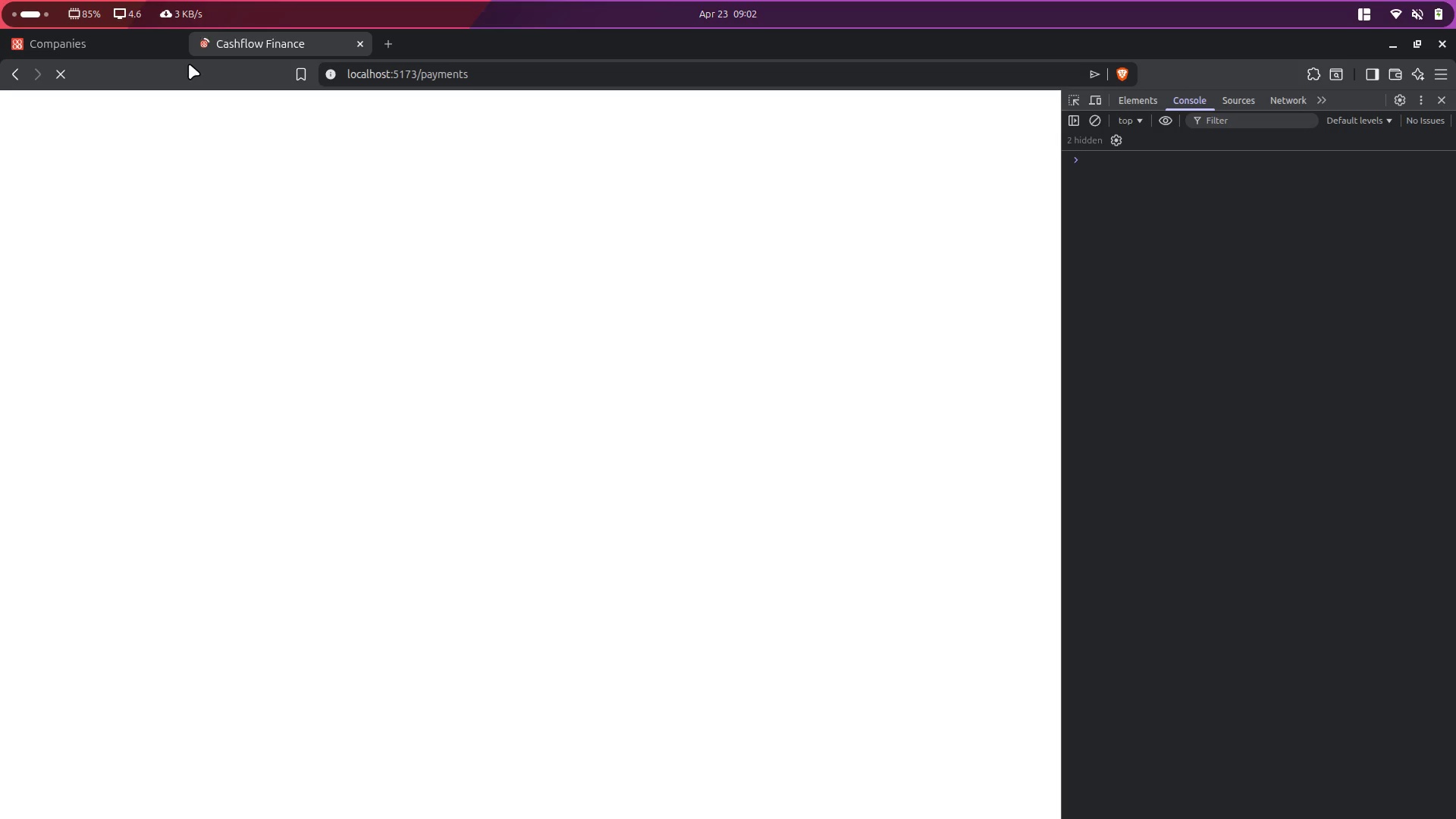 
left_click([1300, 99])
 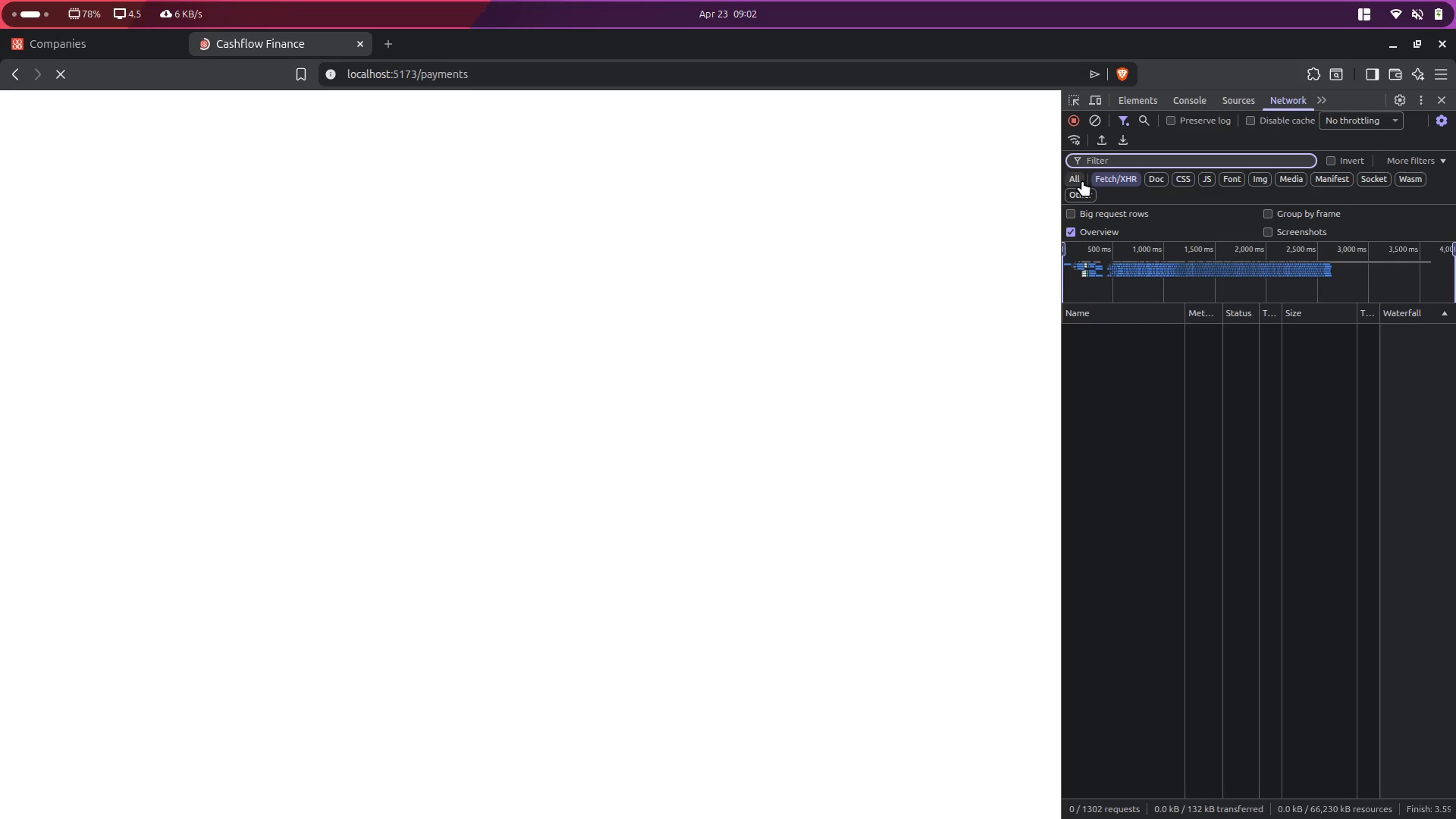 
left_click([1082, 180])
 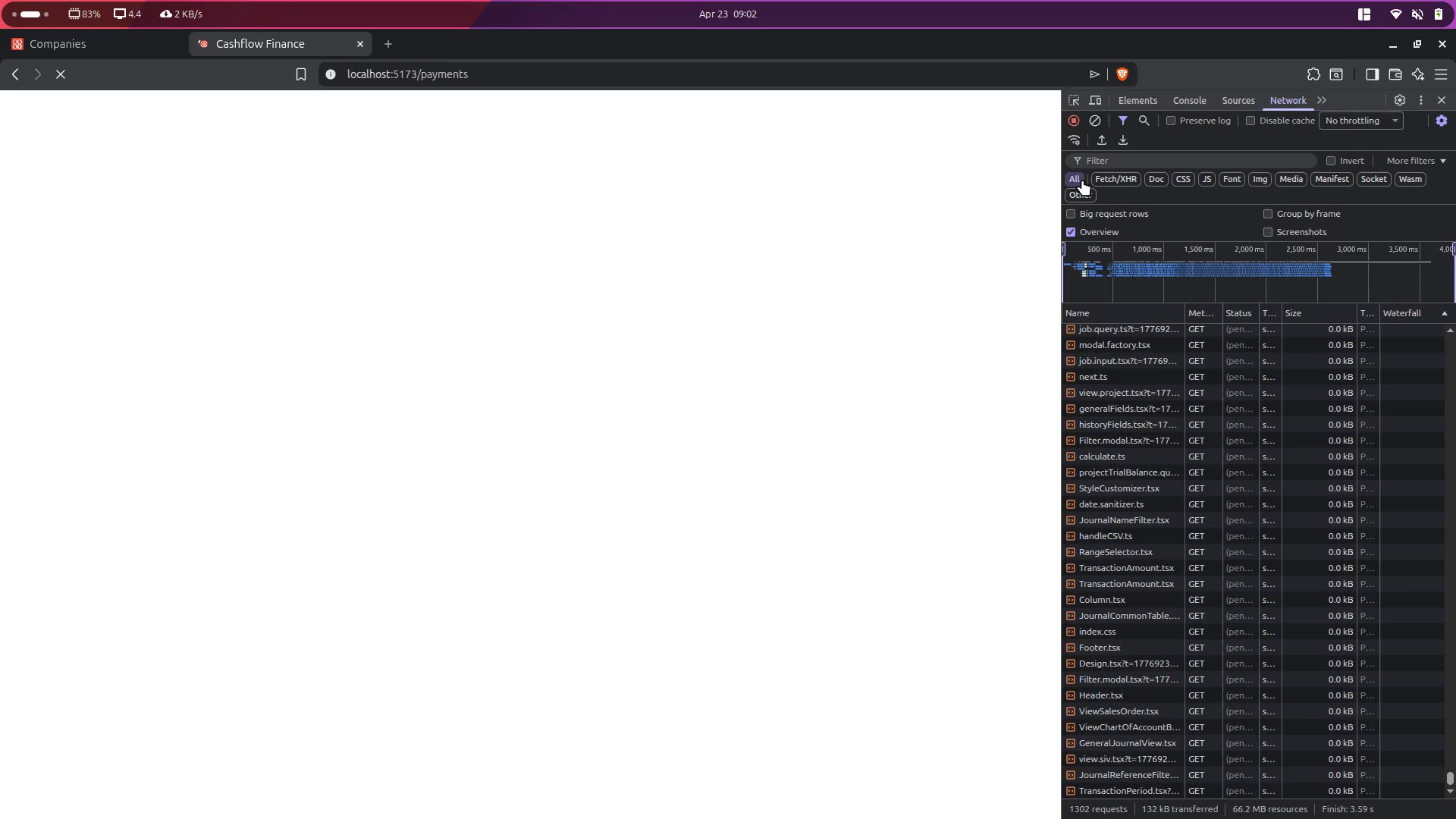 
wait(13.41)
 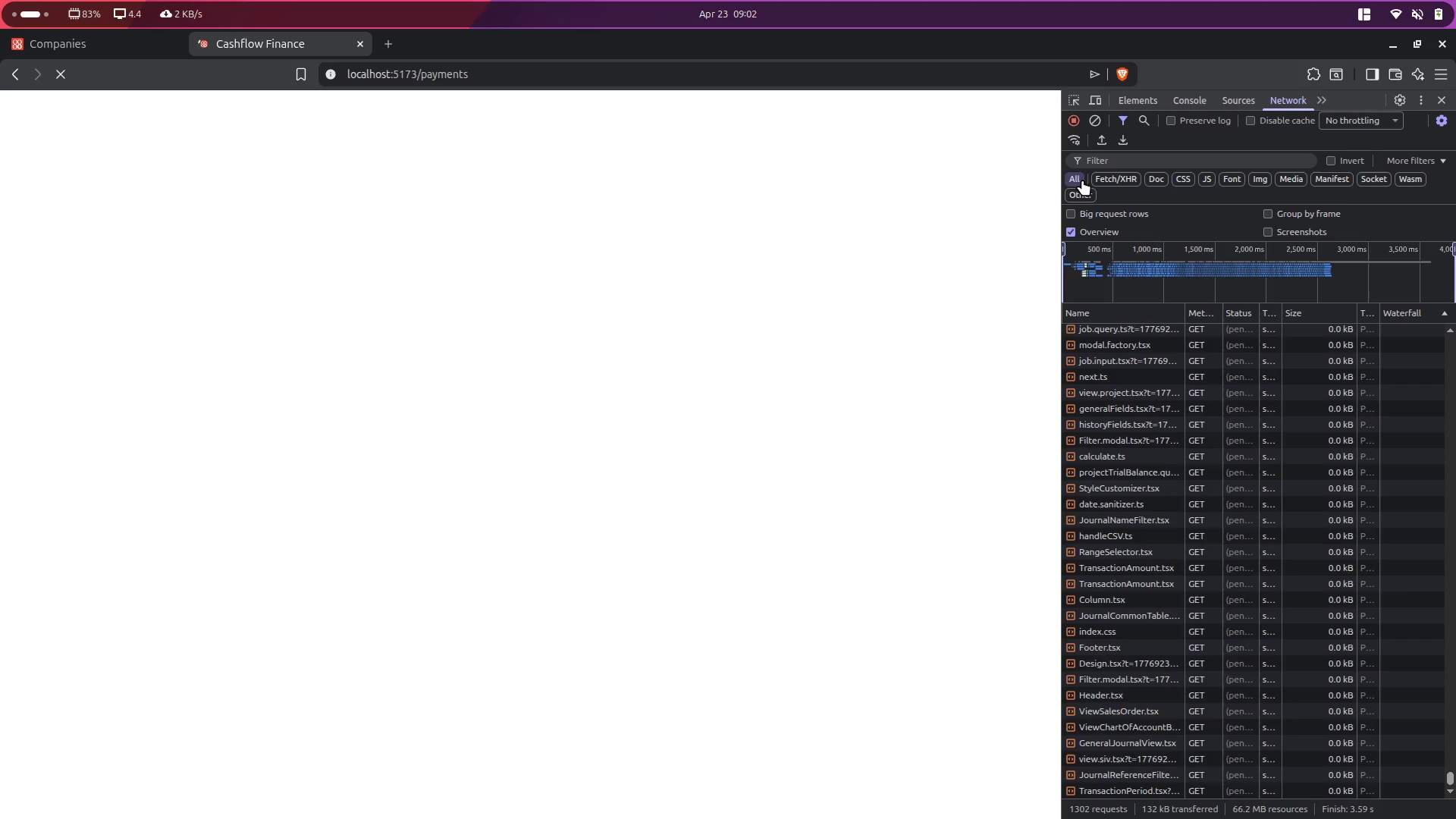 
key(Unknown)
 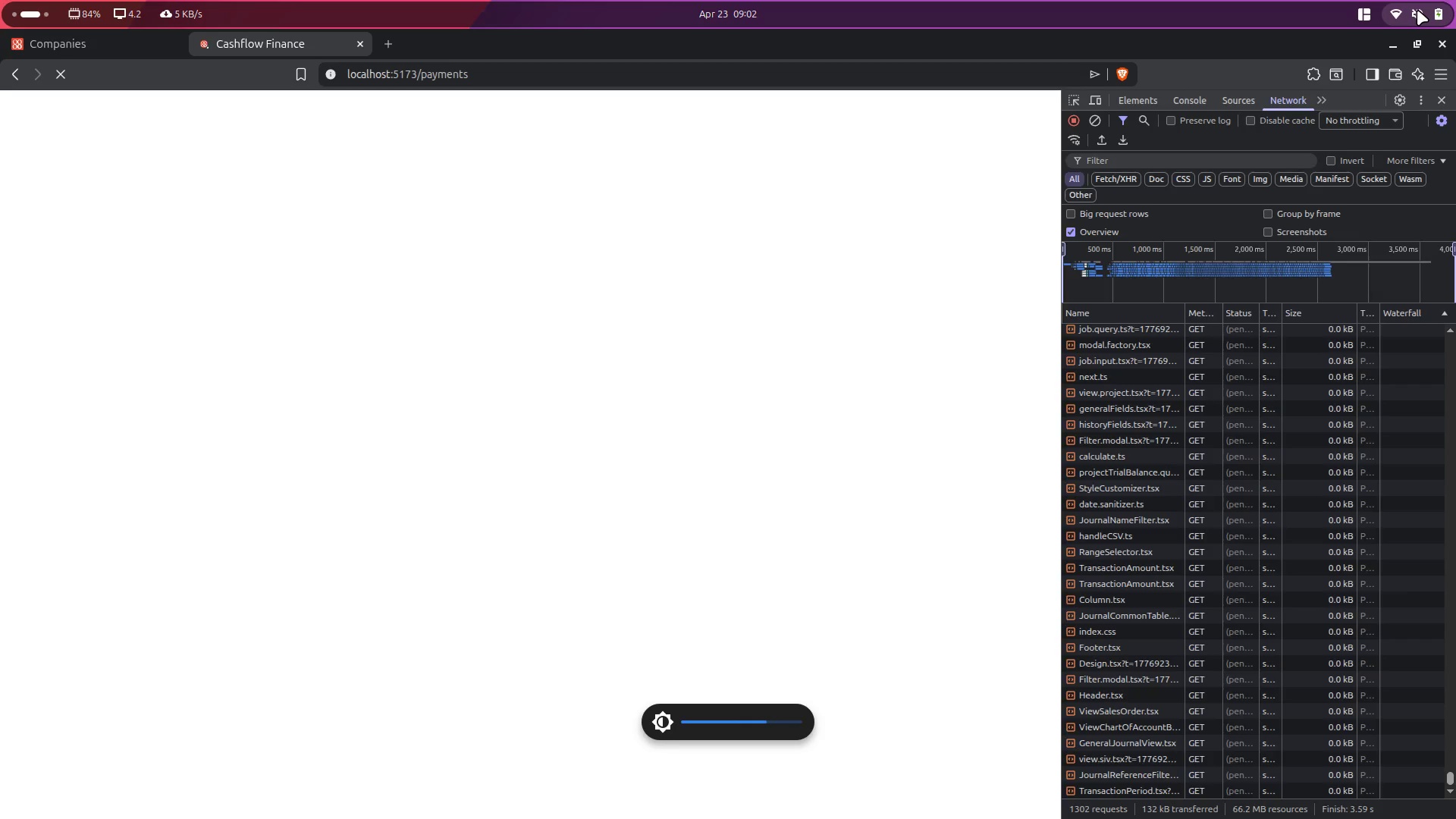 
key(Unknown)
 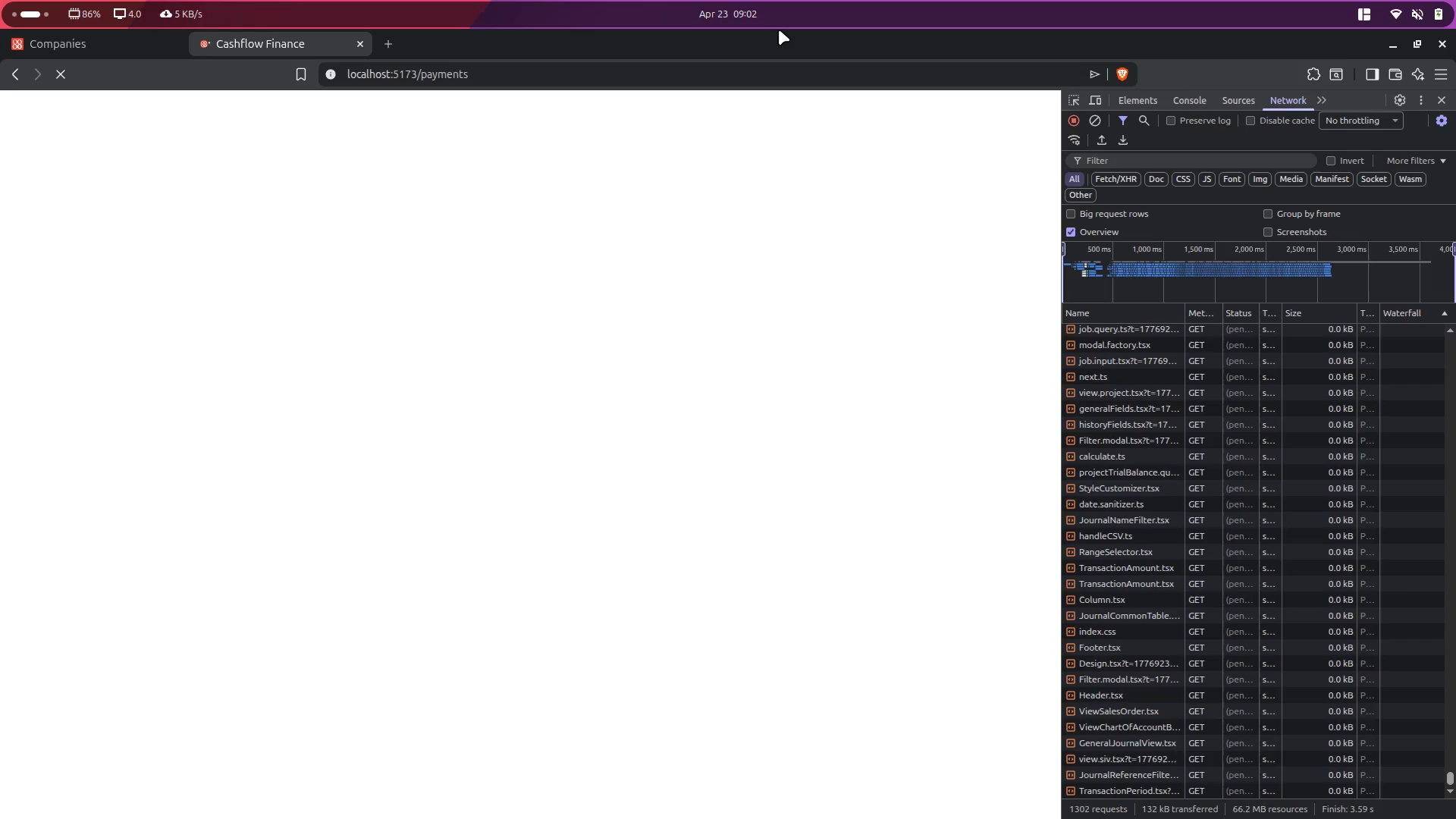 
wait(8.9)
 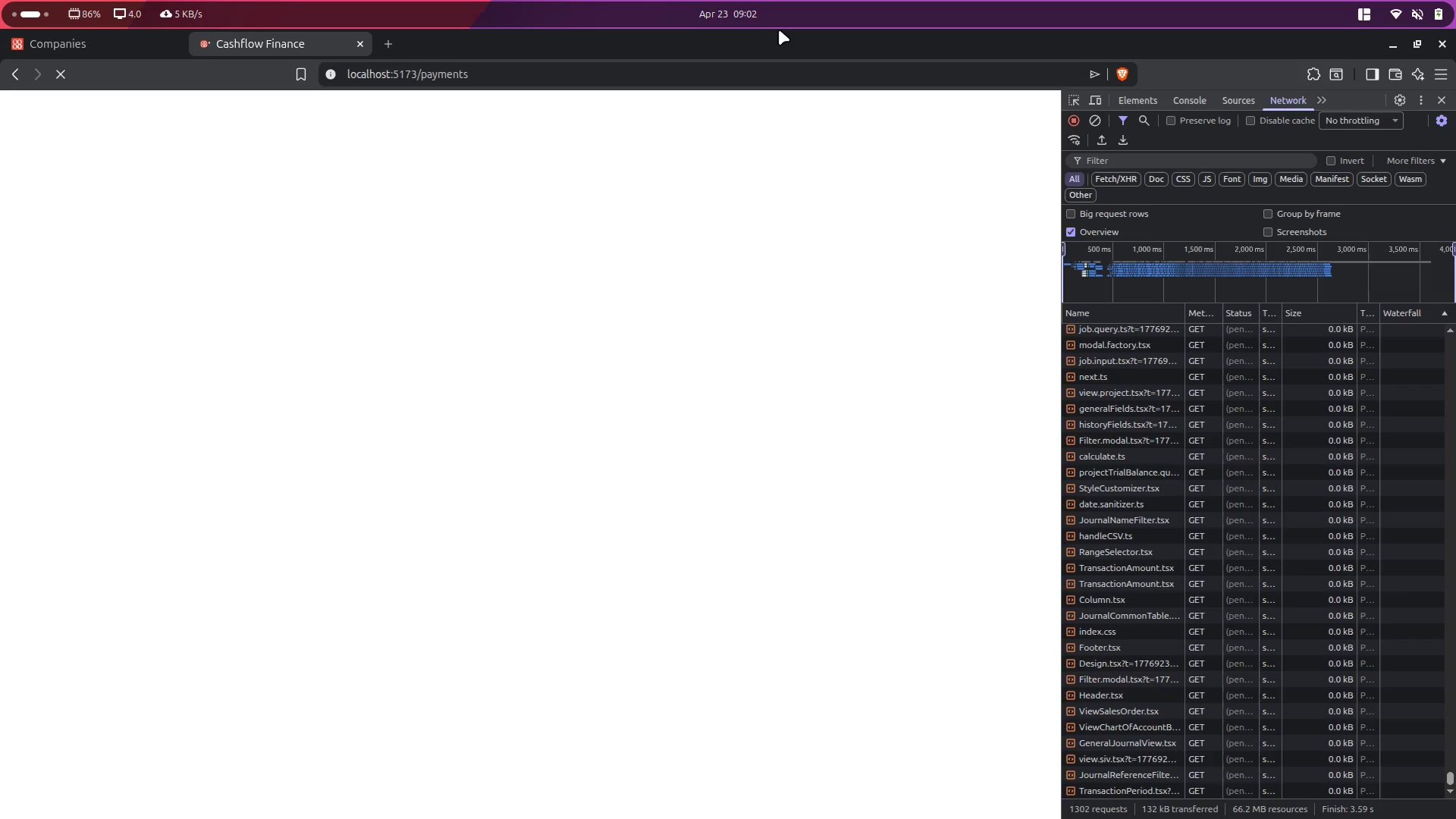 
left_click([17, 75])
 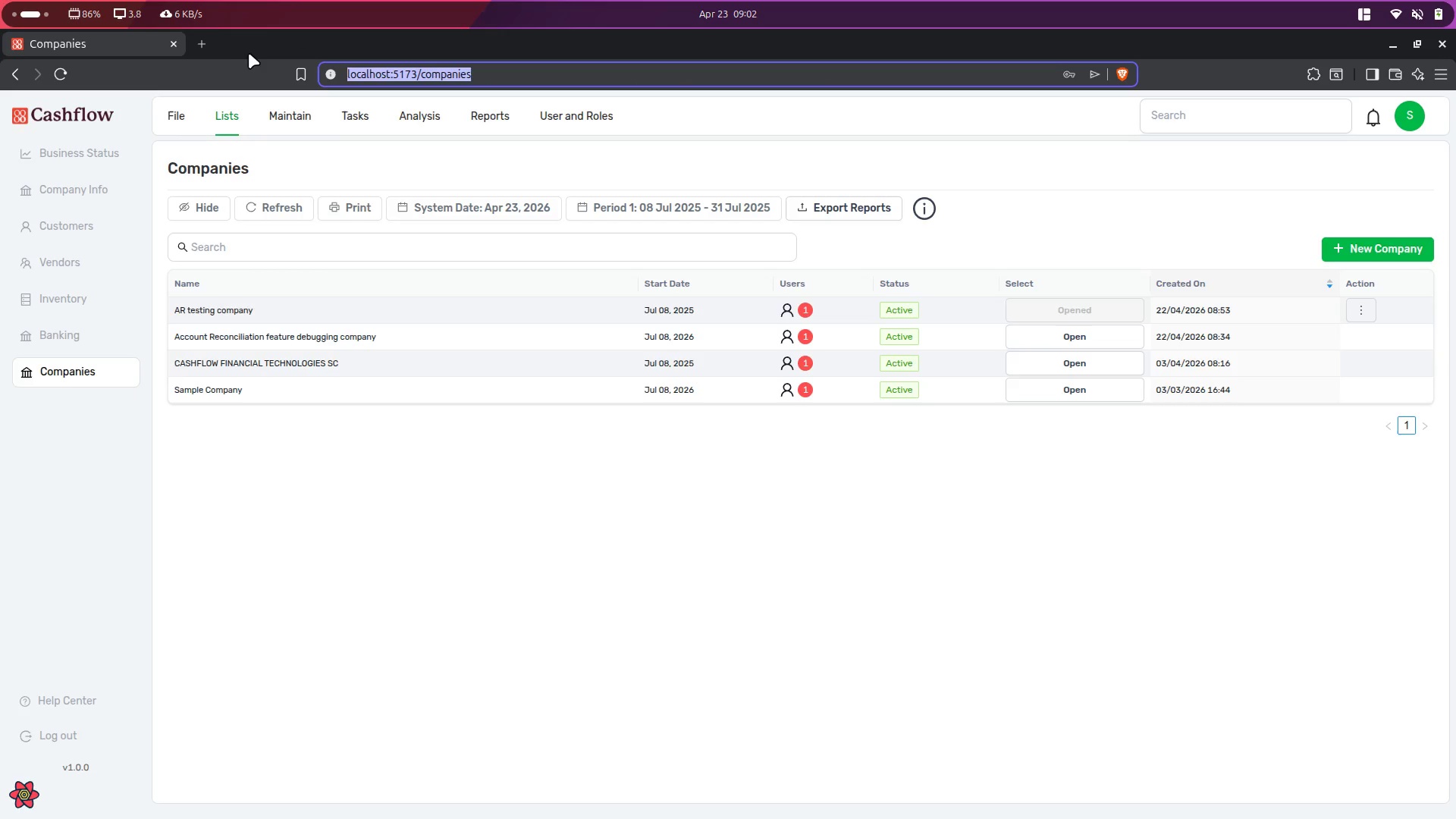 
wait(6.18)
 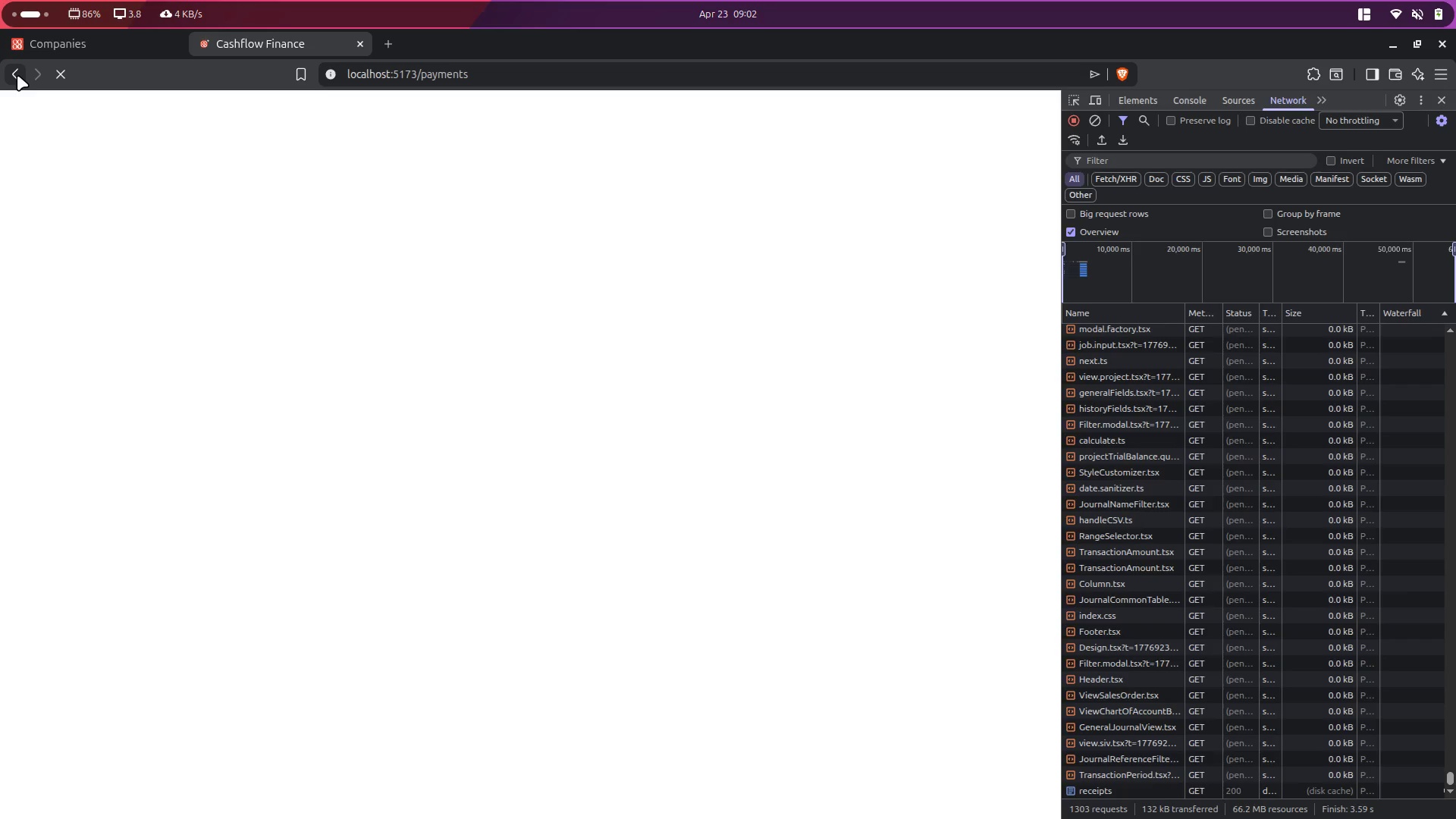 
left_click([70, 336])
 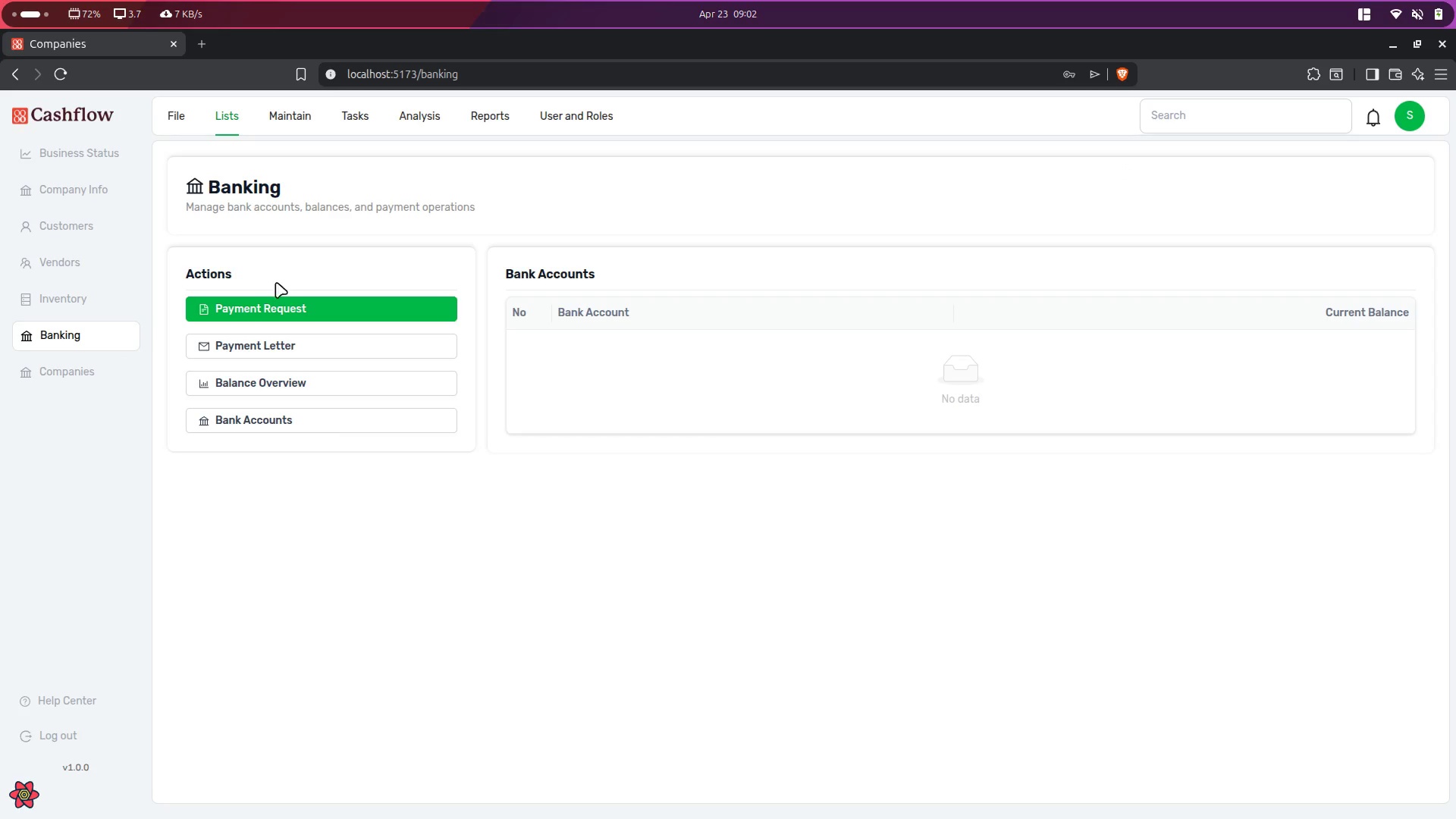 
left_click([95, 375])
 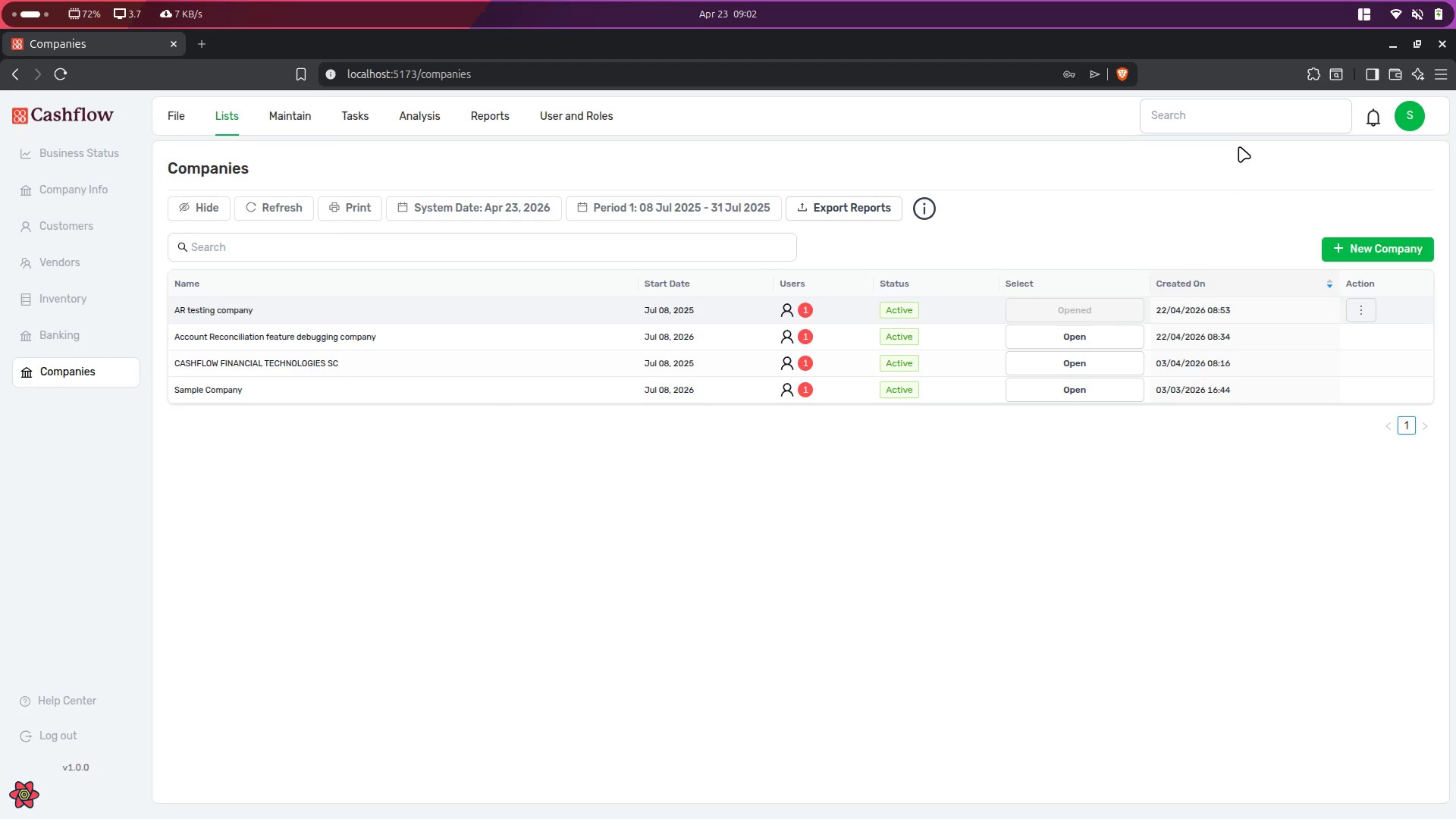 
left_click([1241, 119])
 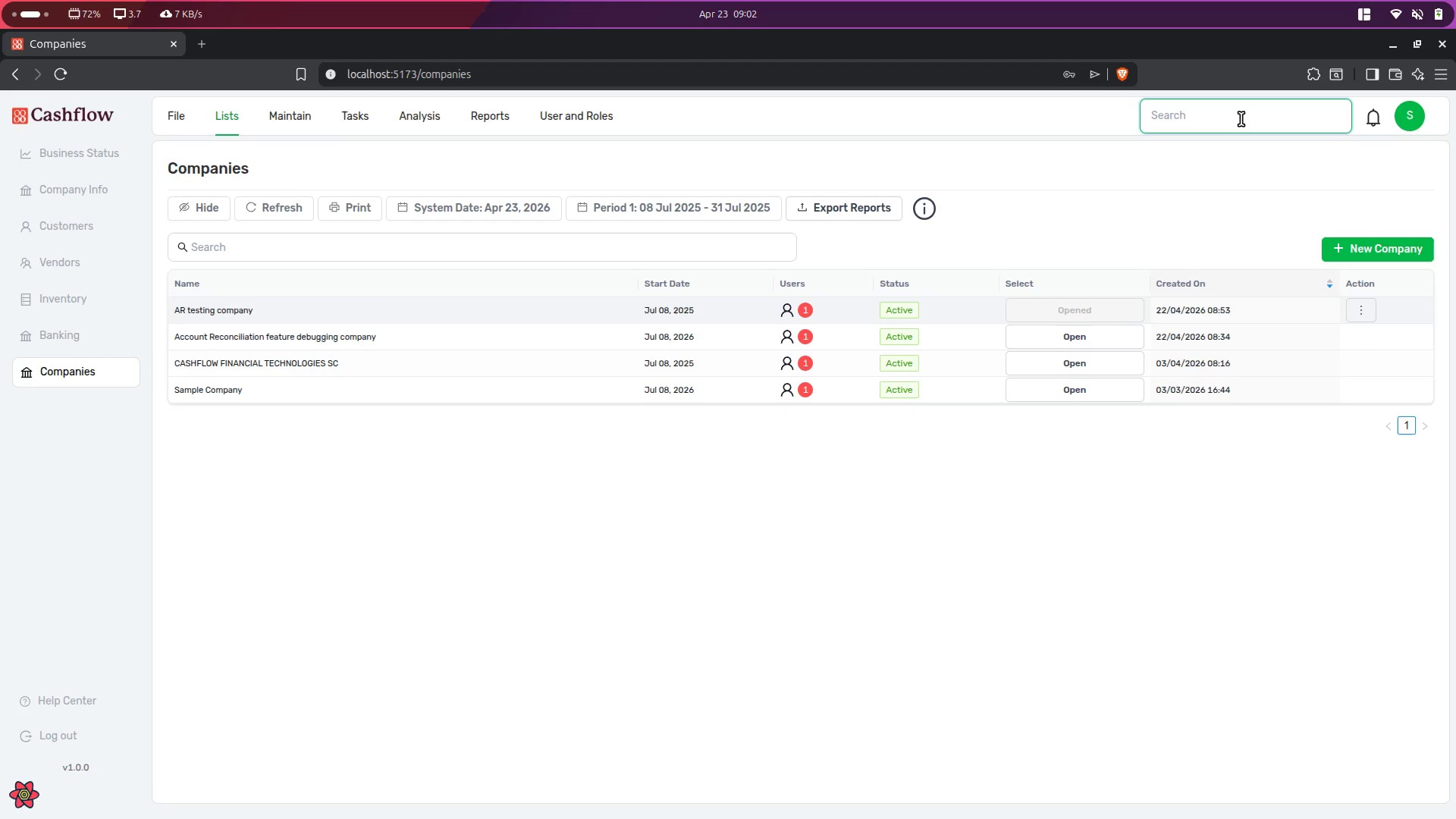 
type(account)
 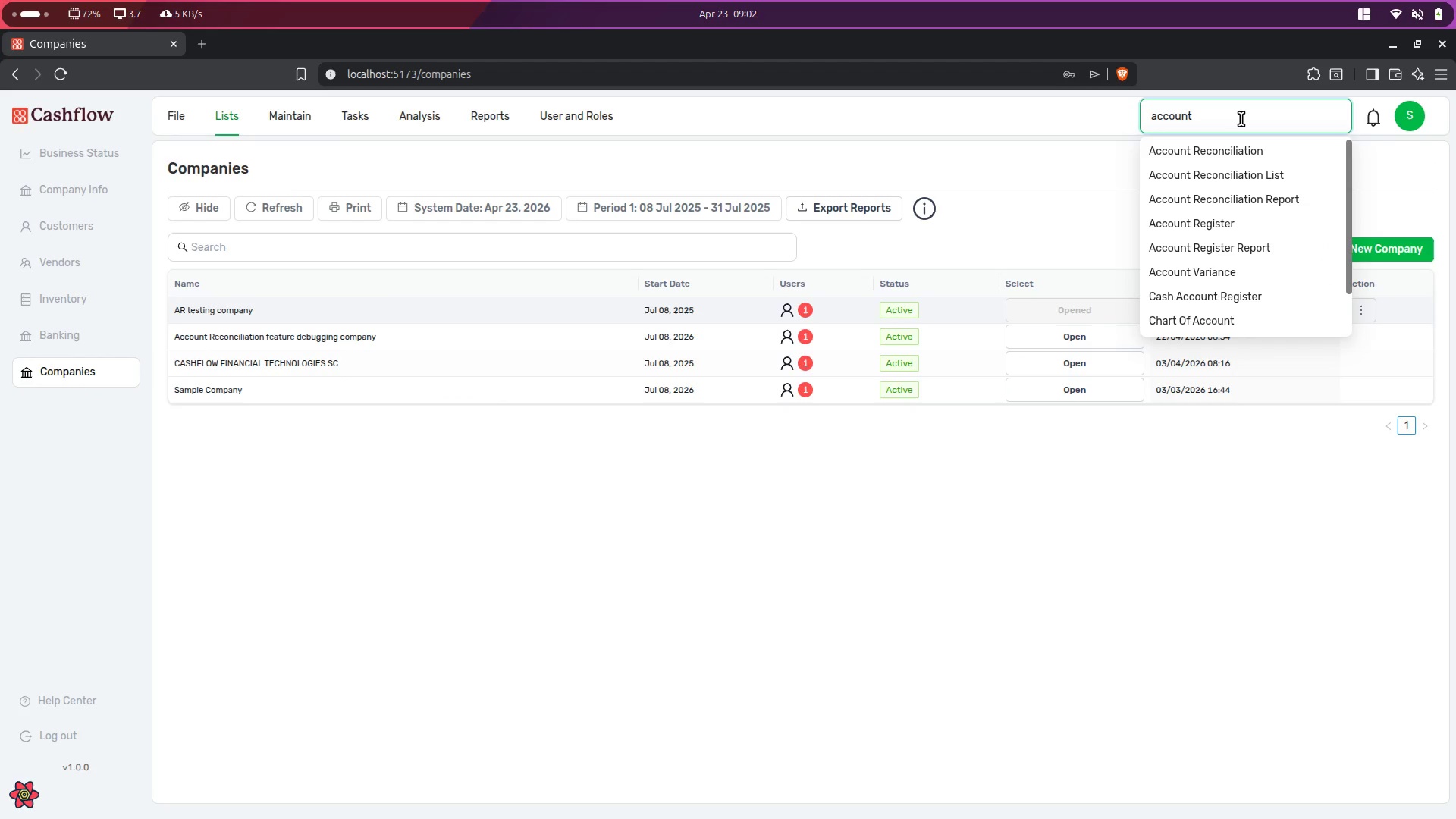 
key(ArrowDown)
 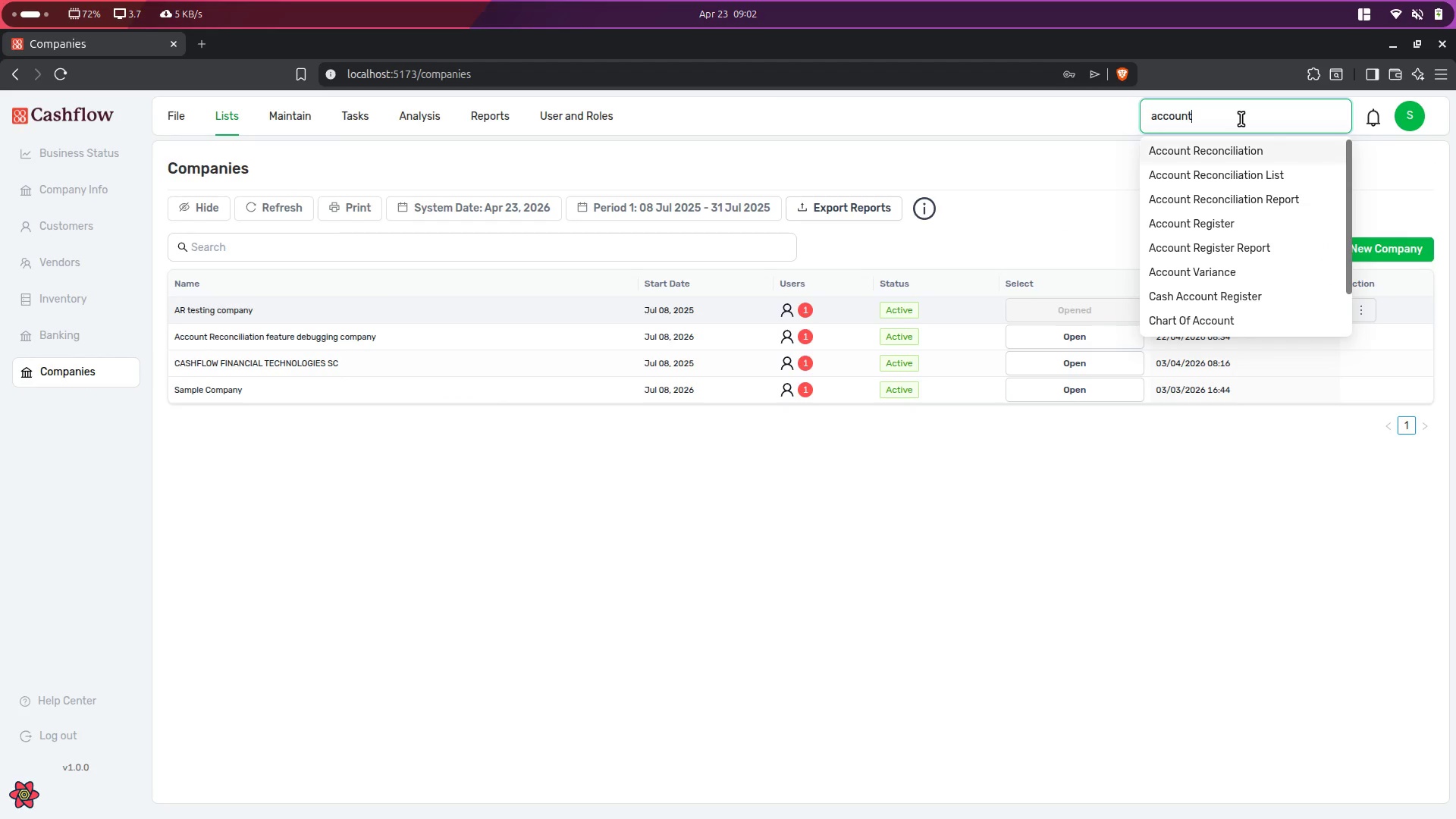 
key(Enter)
 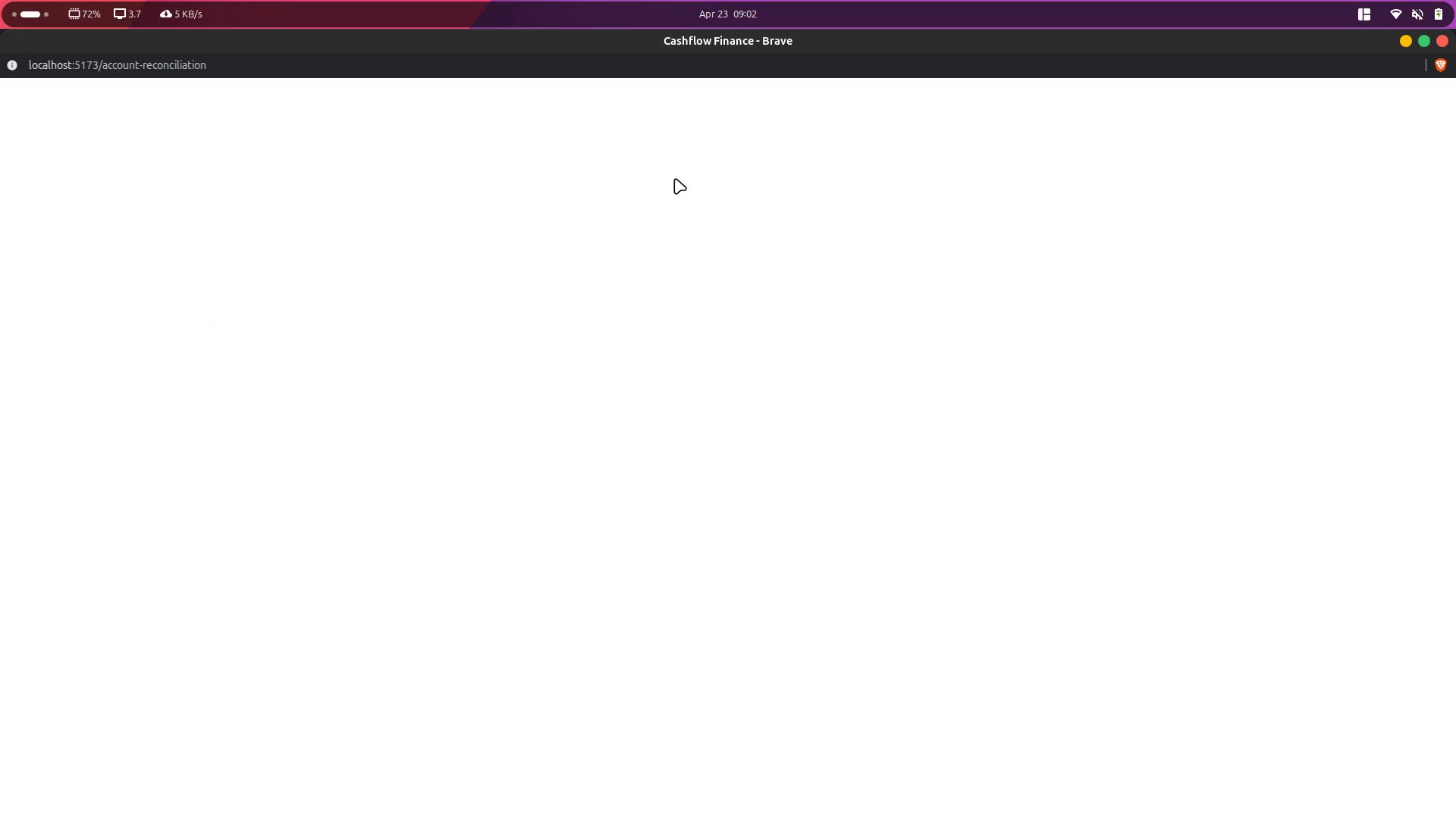 
key(Control+ControlLeft)
 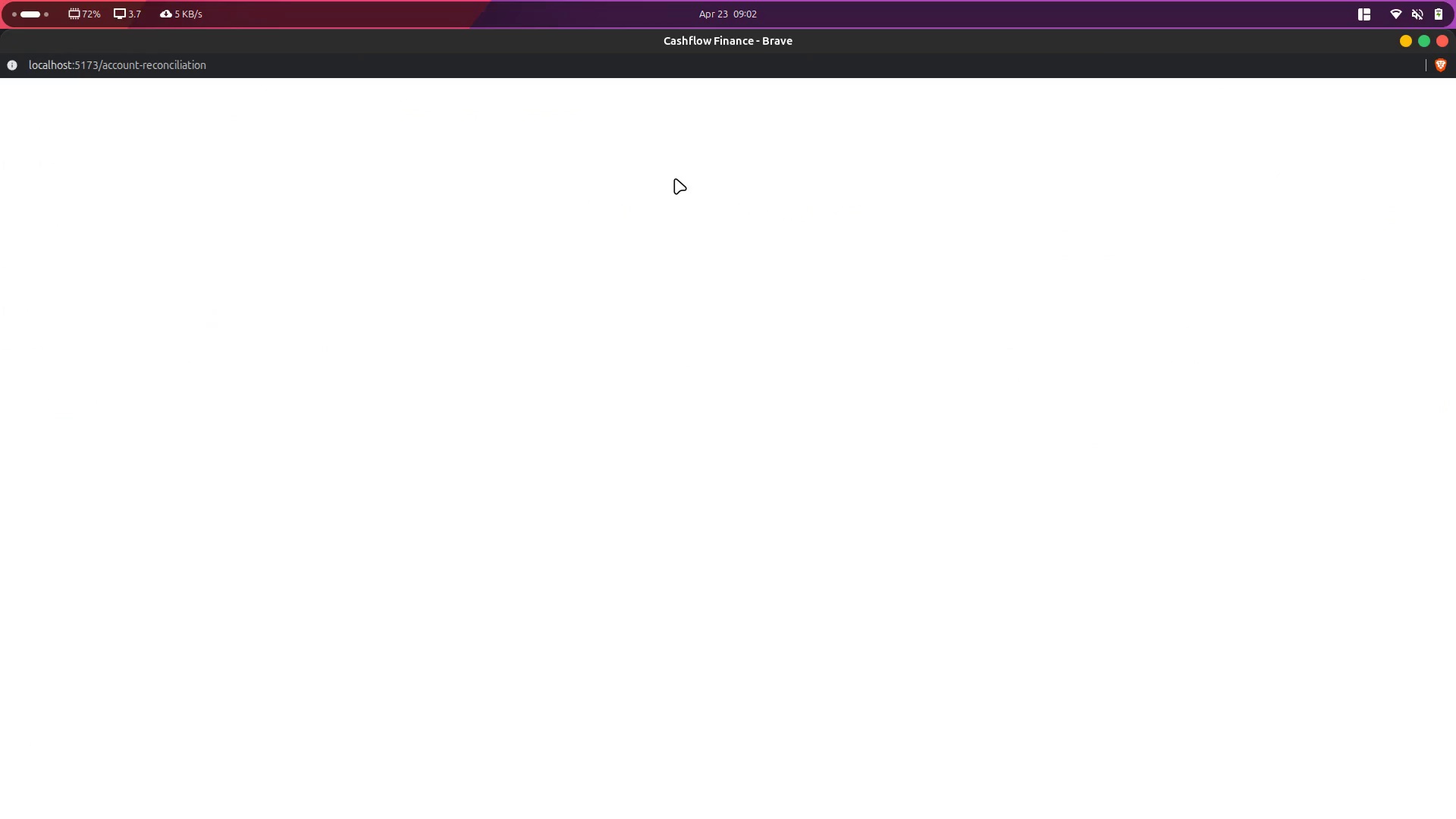 
key(Control+Shift+ShiftLeft)
 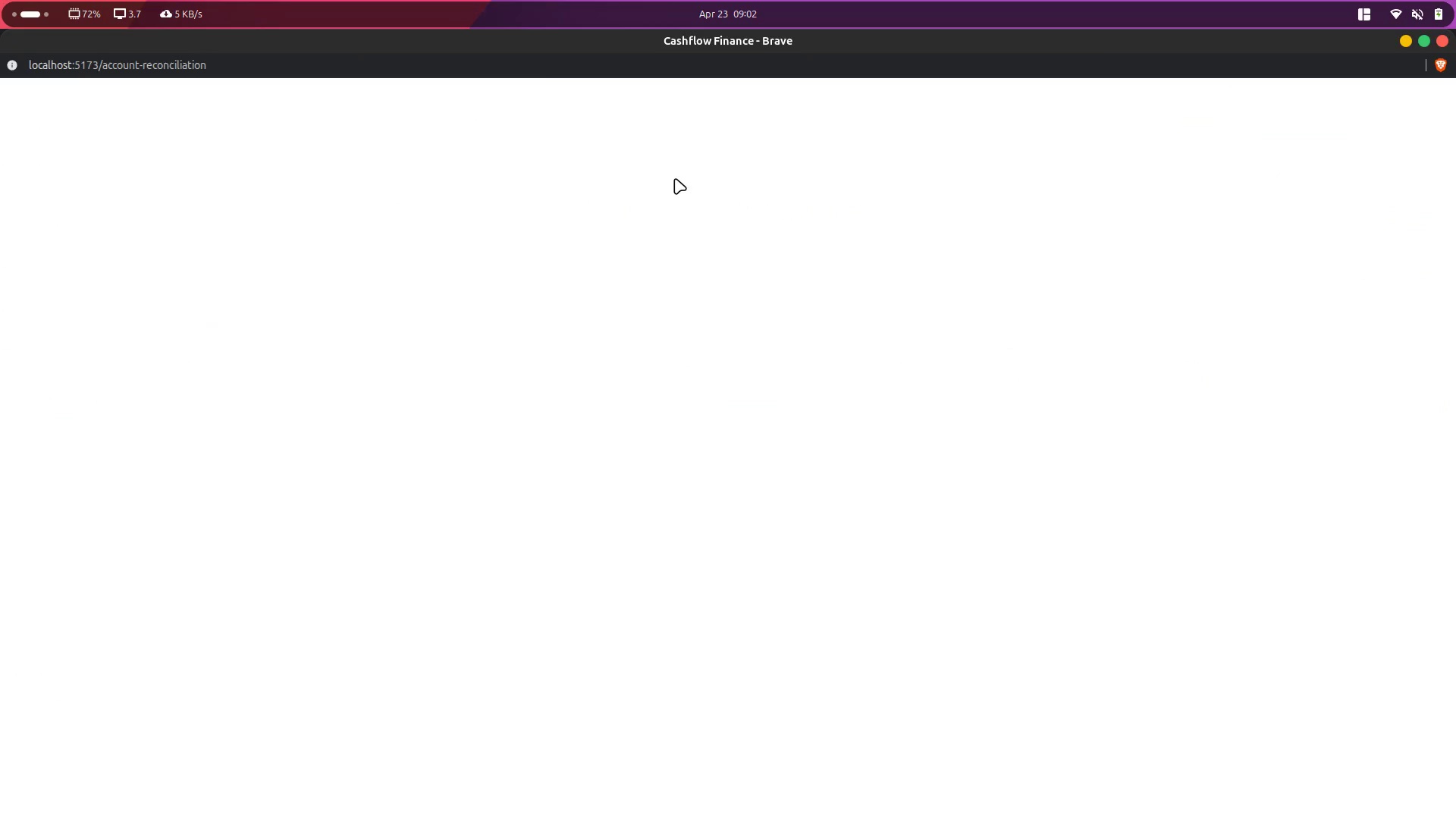 
key(Control+Shift+I)
 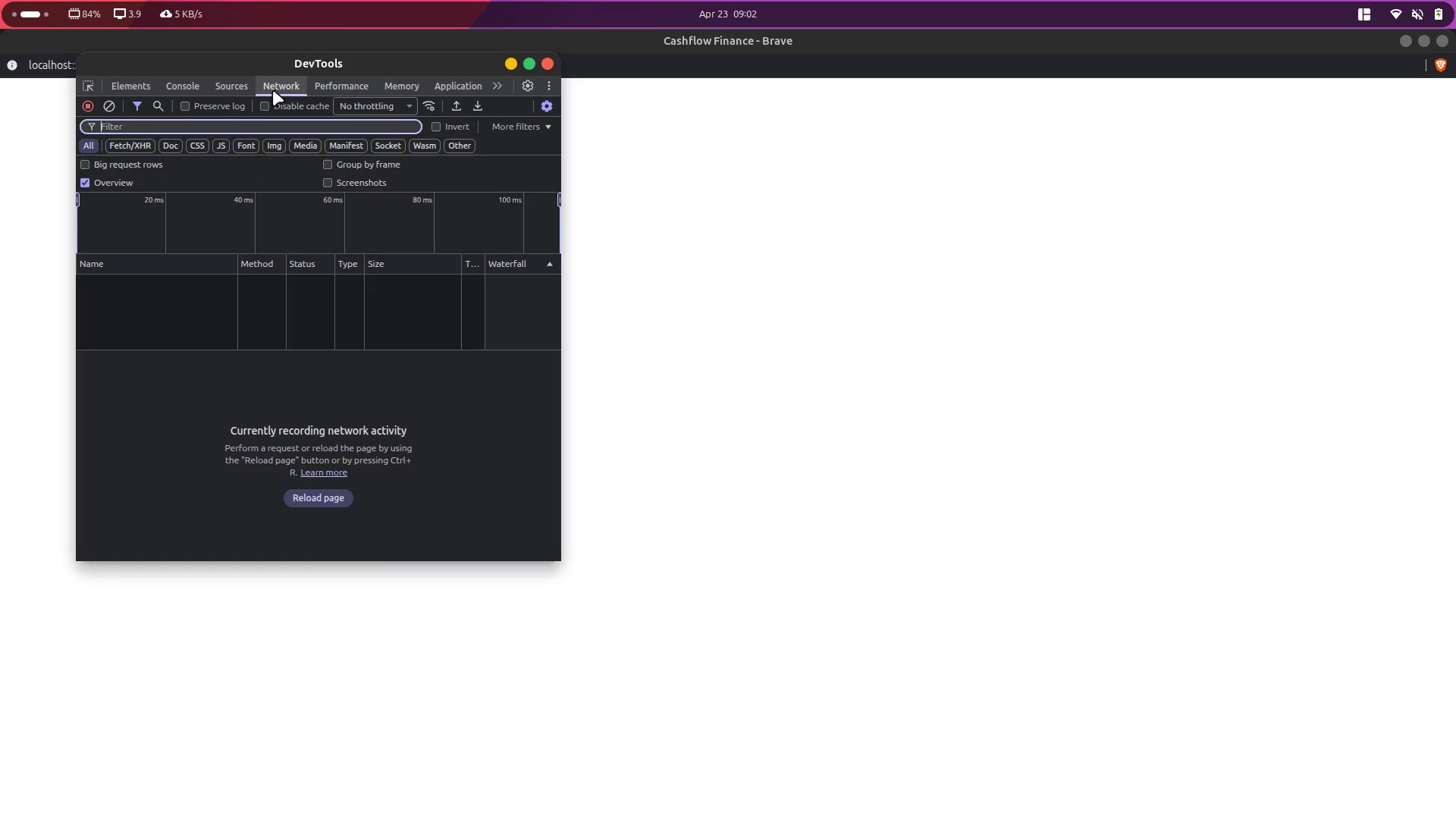 
left_click_drag(start_coordinate=[833, 271], to_coordinate=[830, 276])
 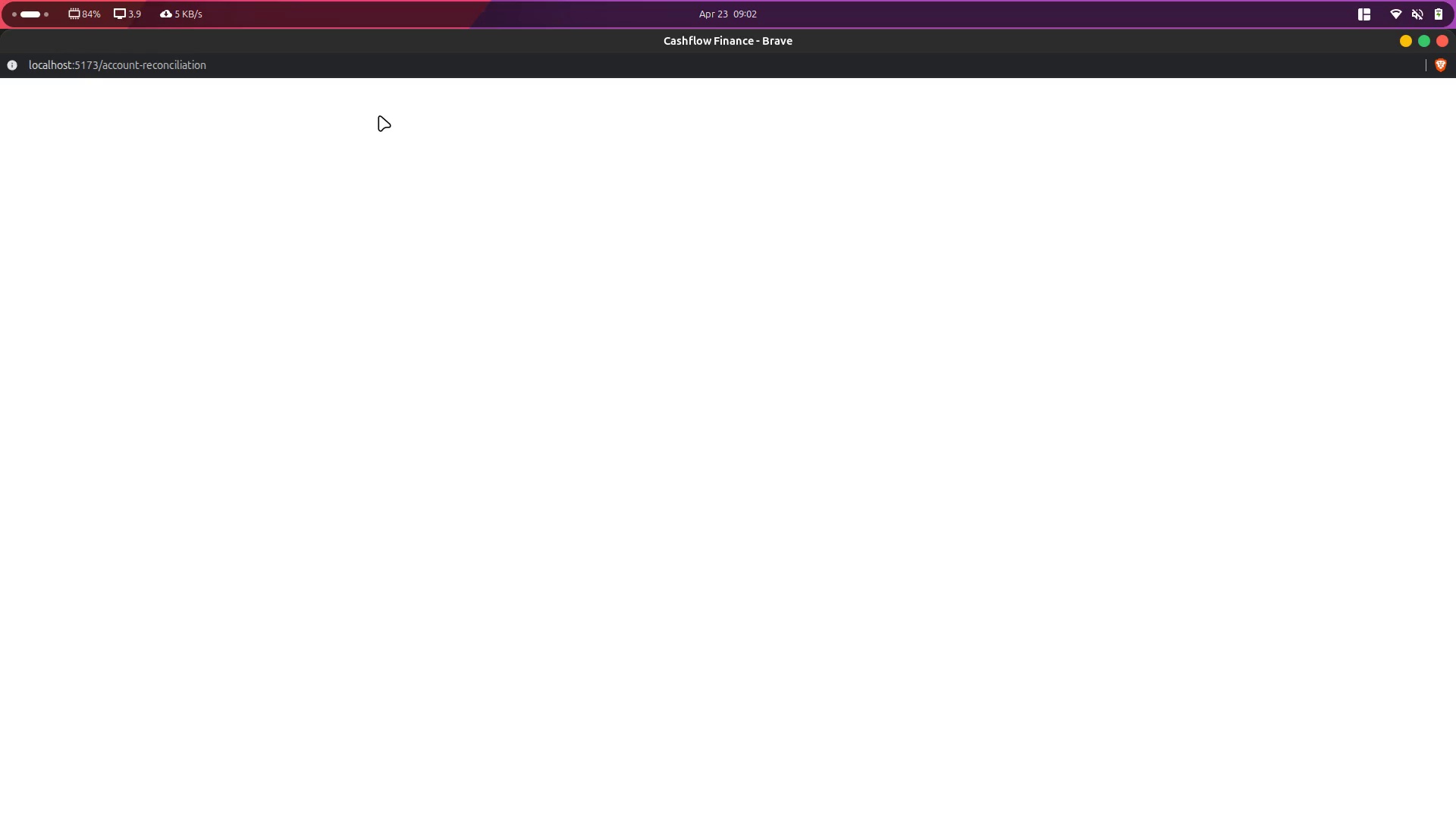 
key(Alt+AltLeft)
 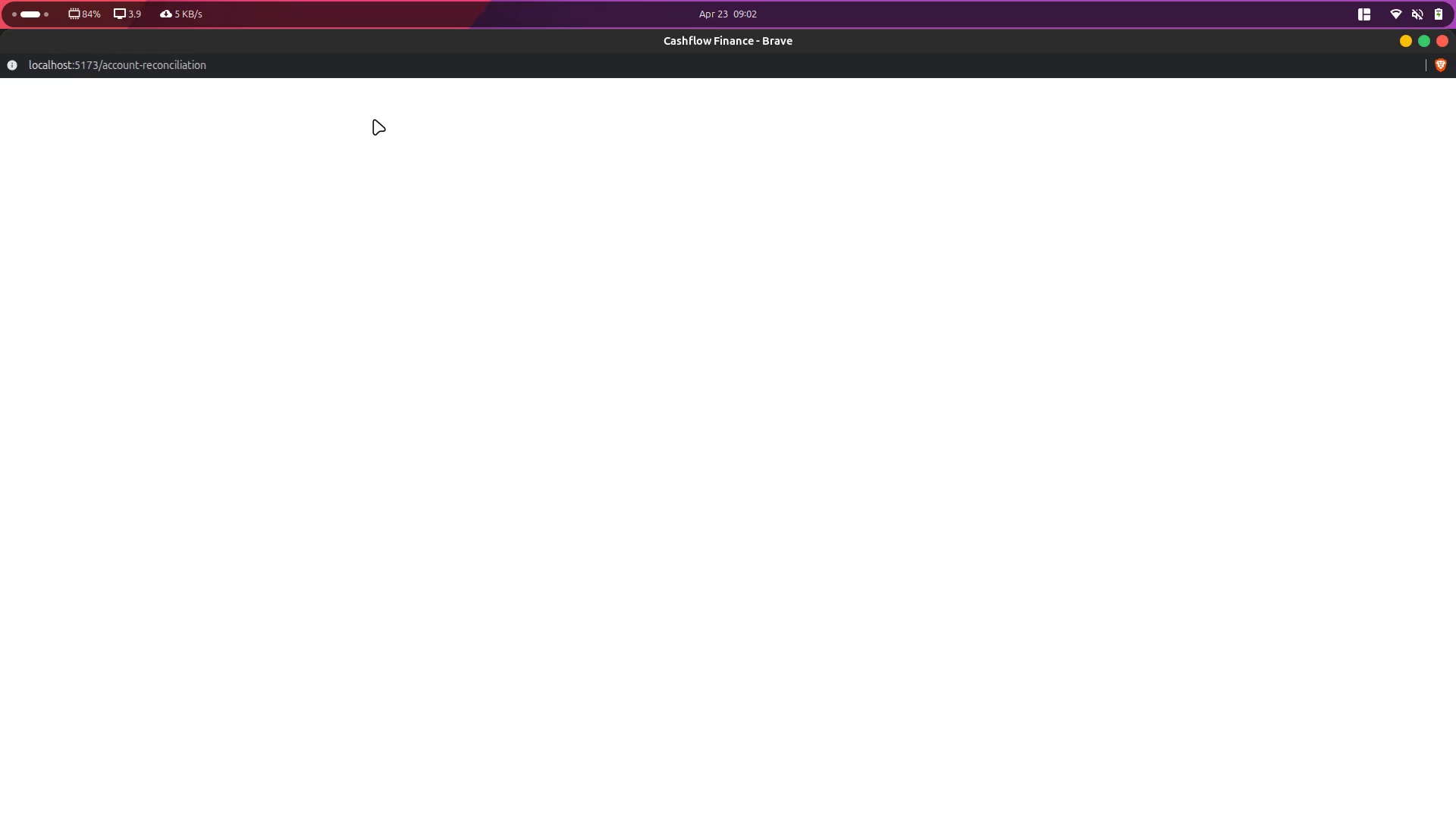 
key(Alt+AltLeft)
 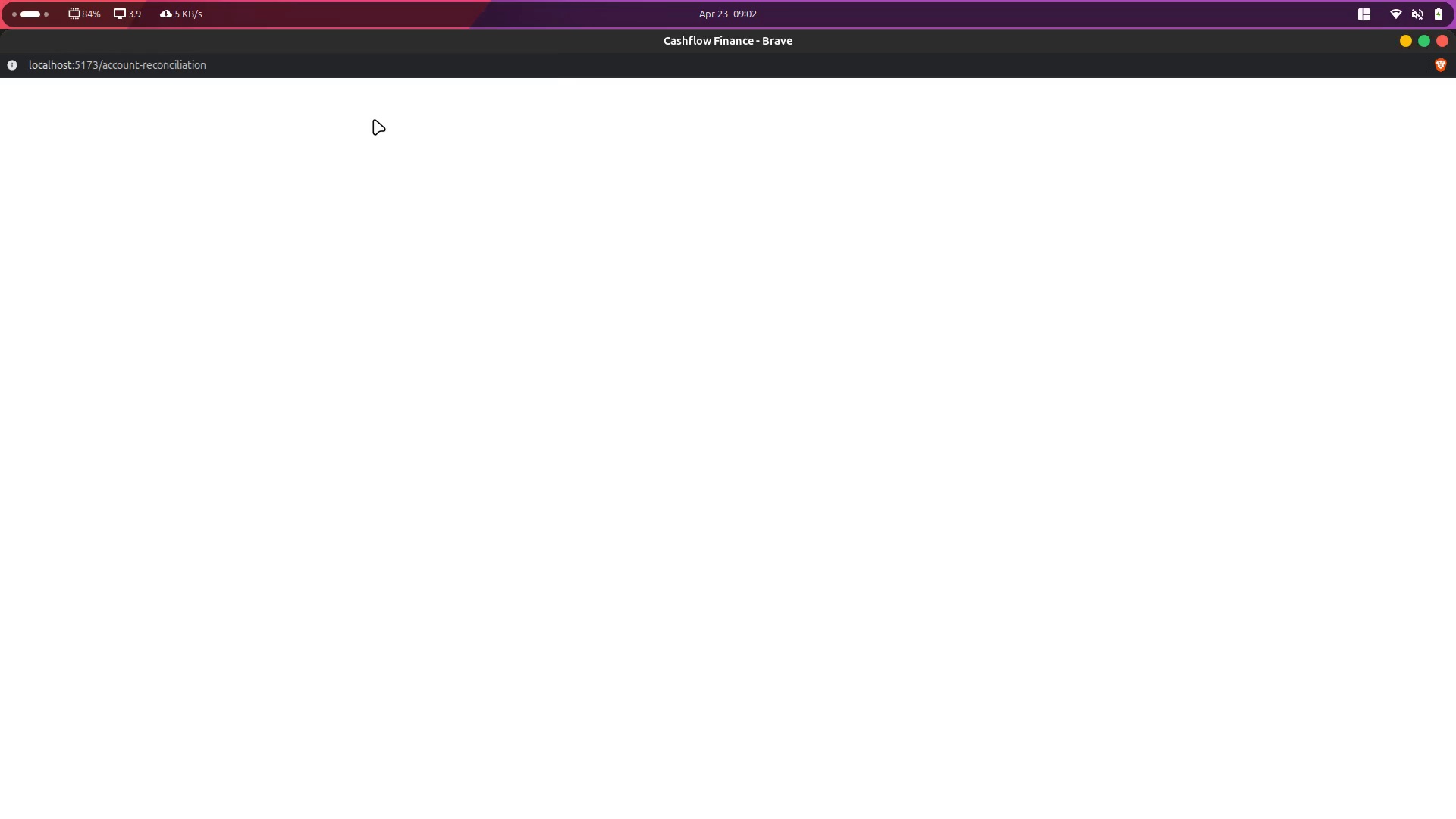 
key(Alt+Tab)
 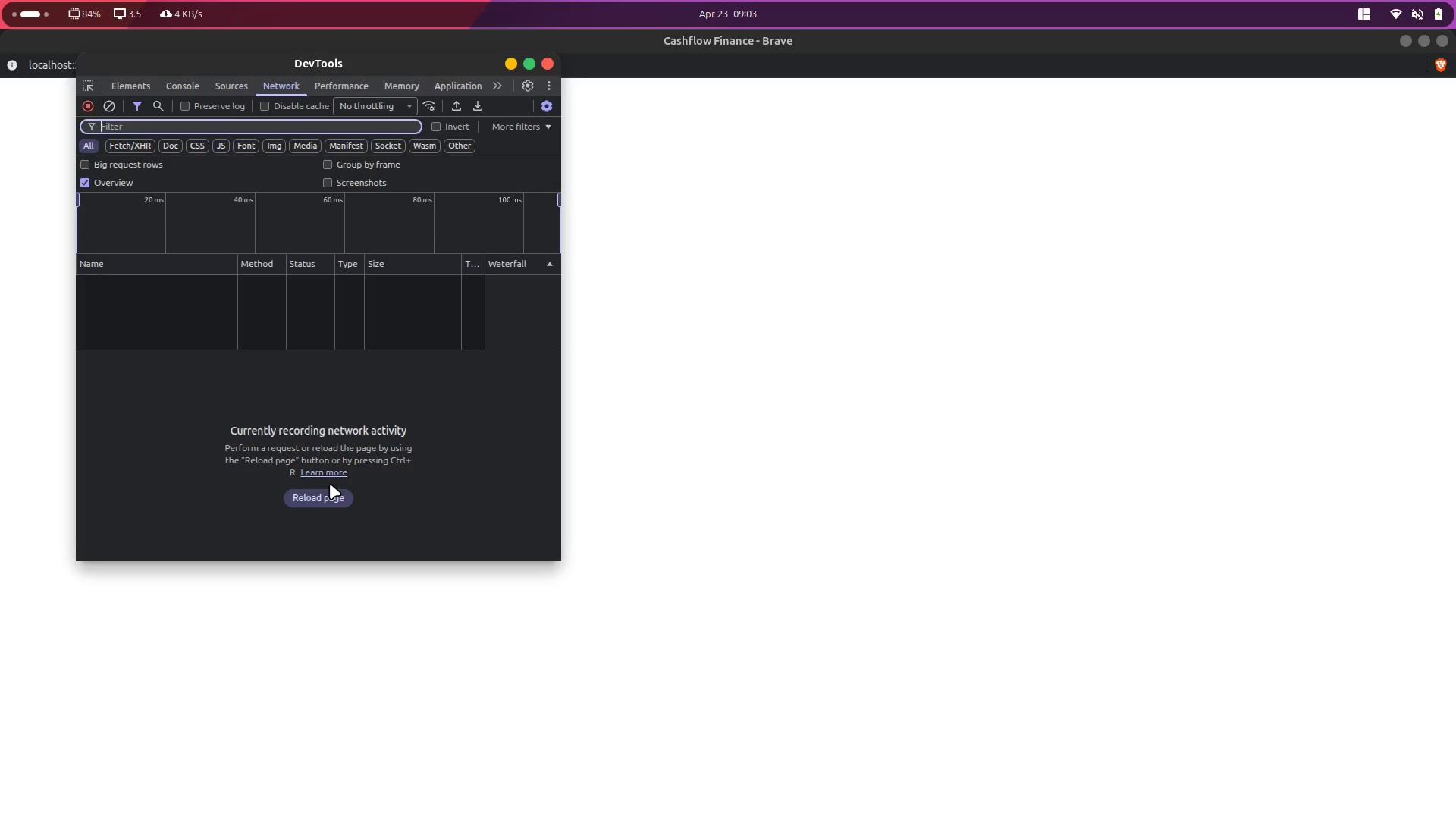 
left_click([330, 484])
 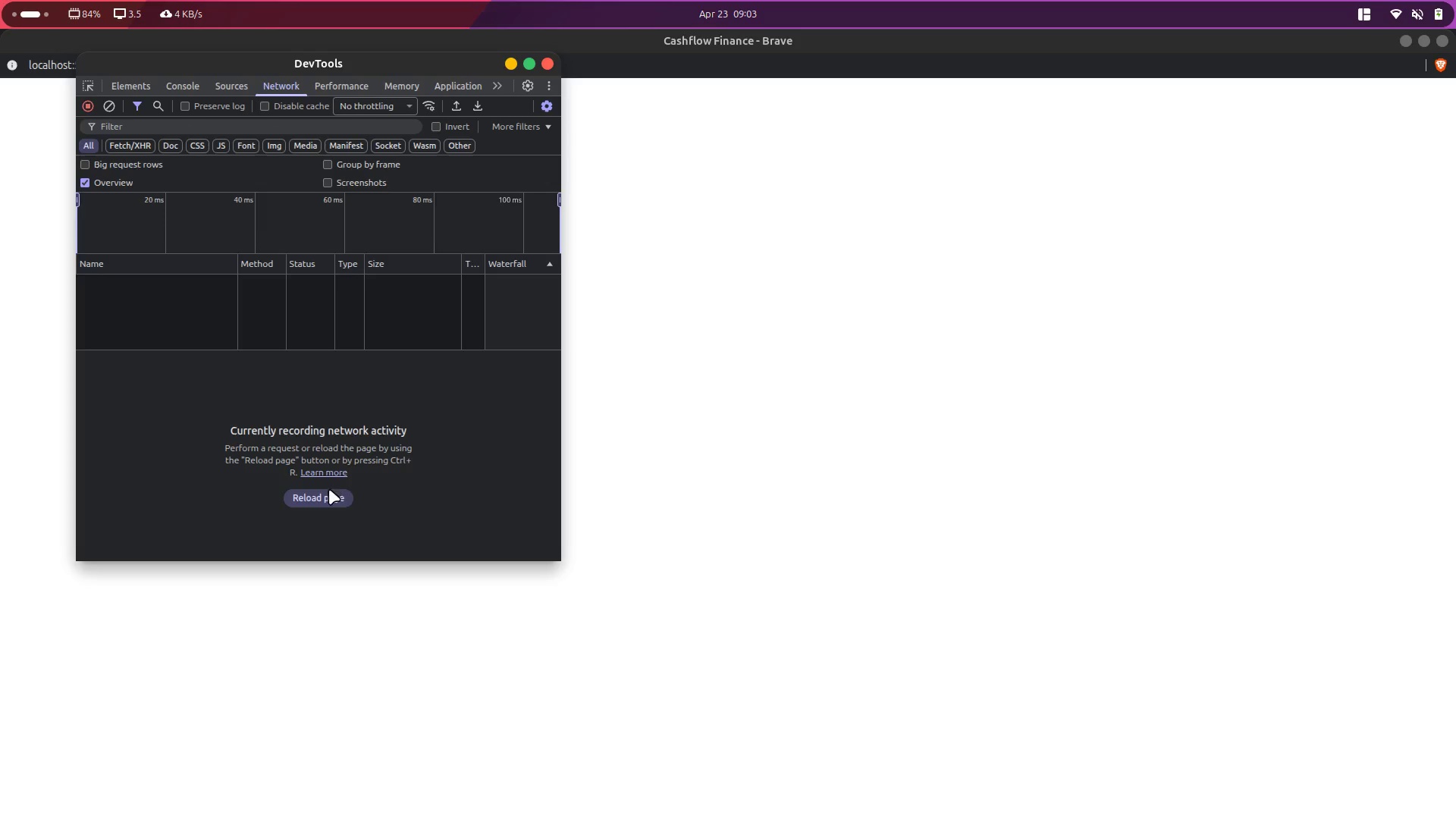 
left_click([328, 491])
 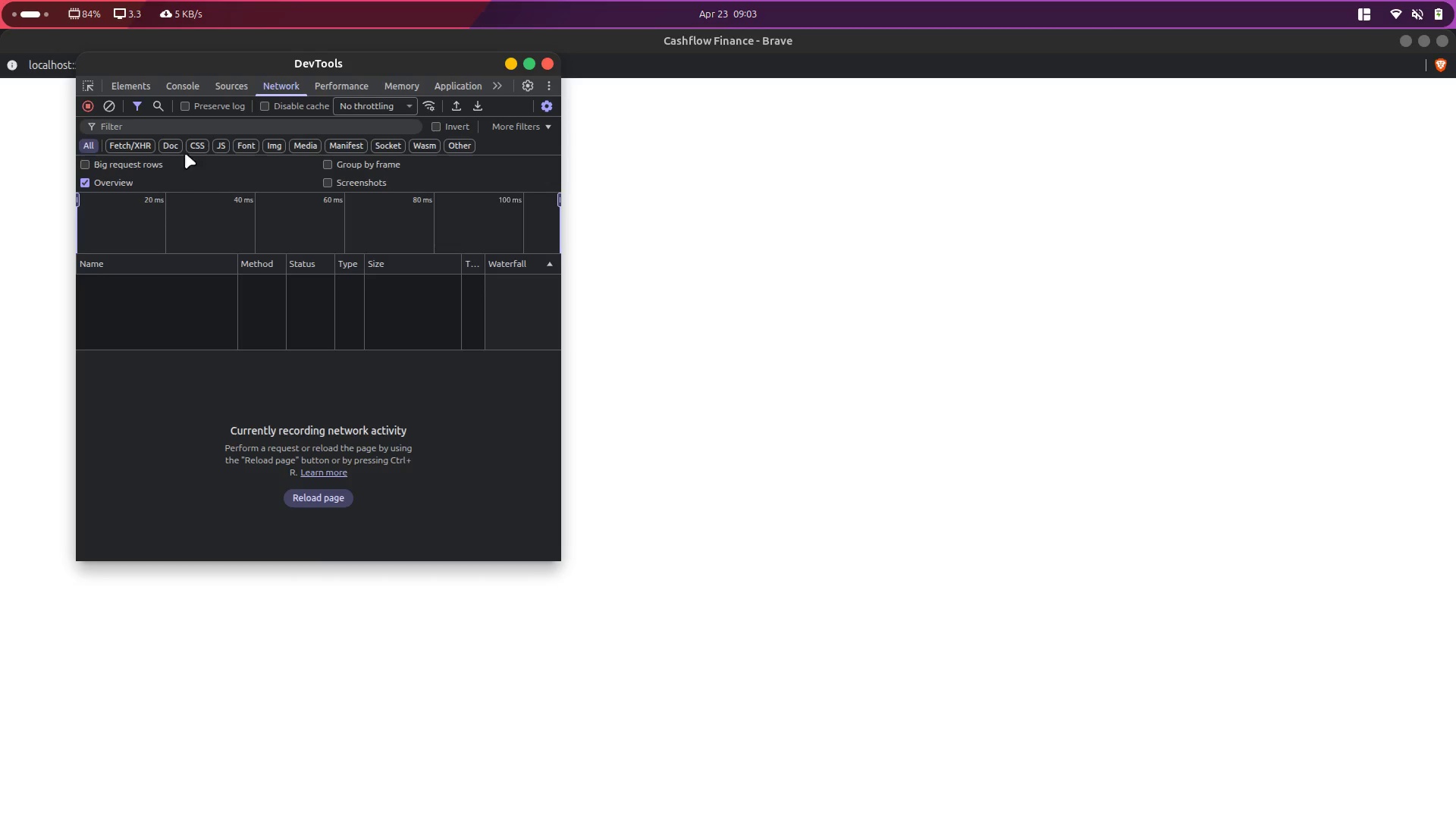 
left_click([192, 89])
 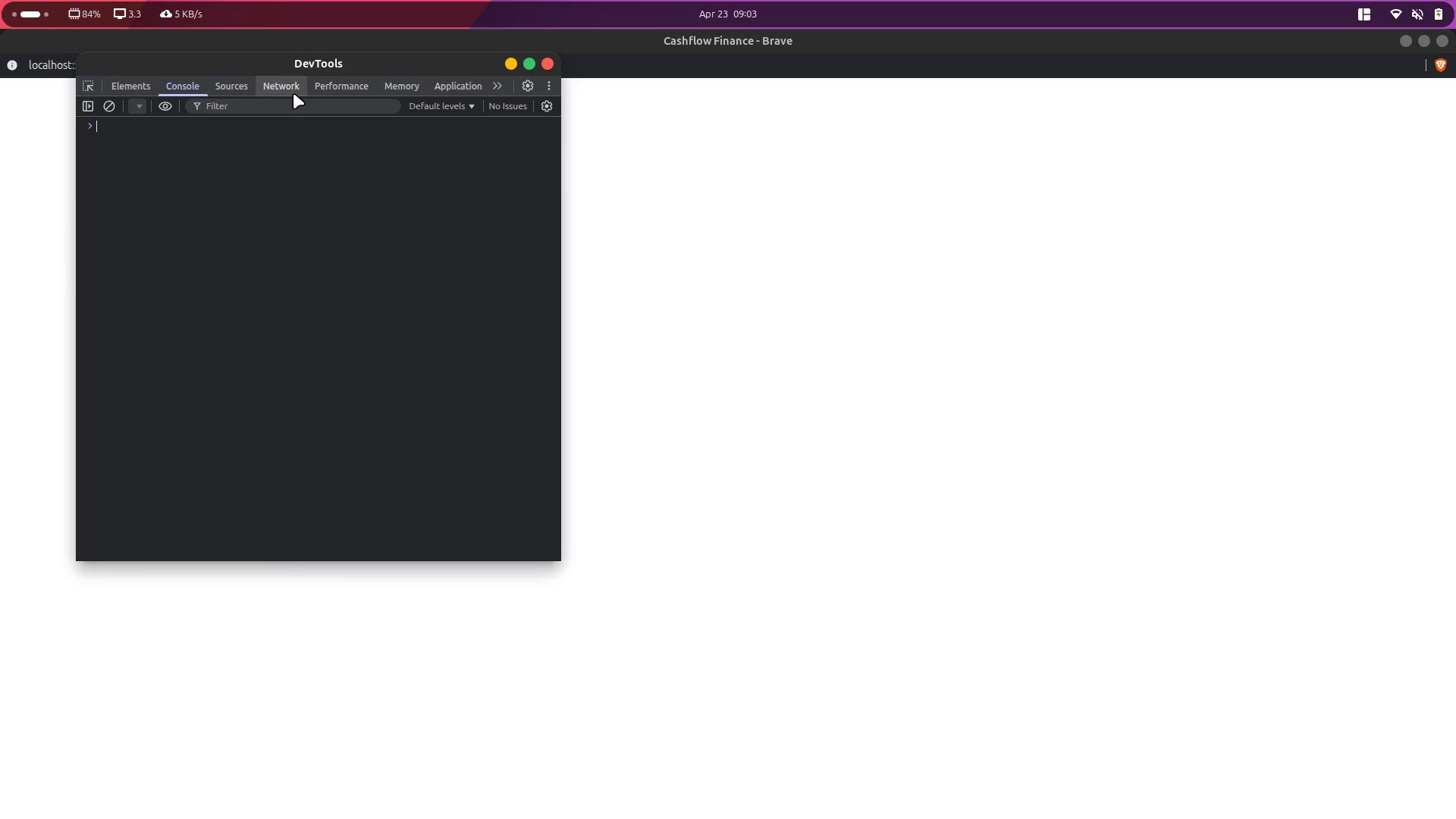 
left_click([292, 93])
 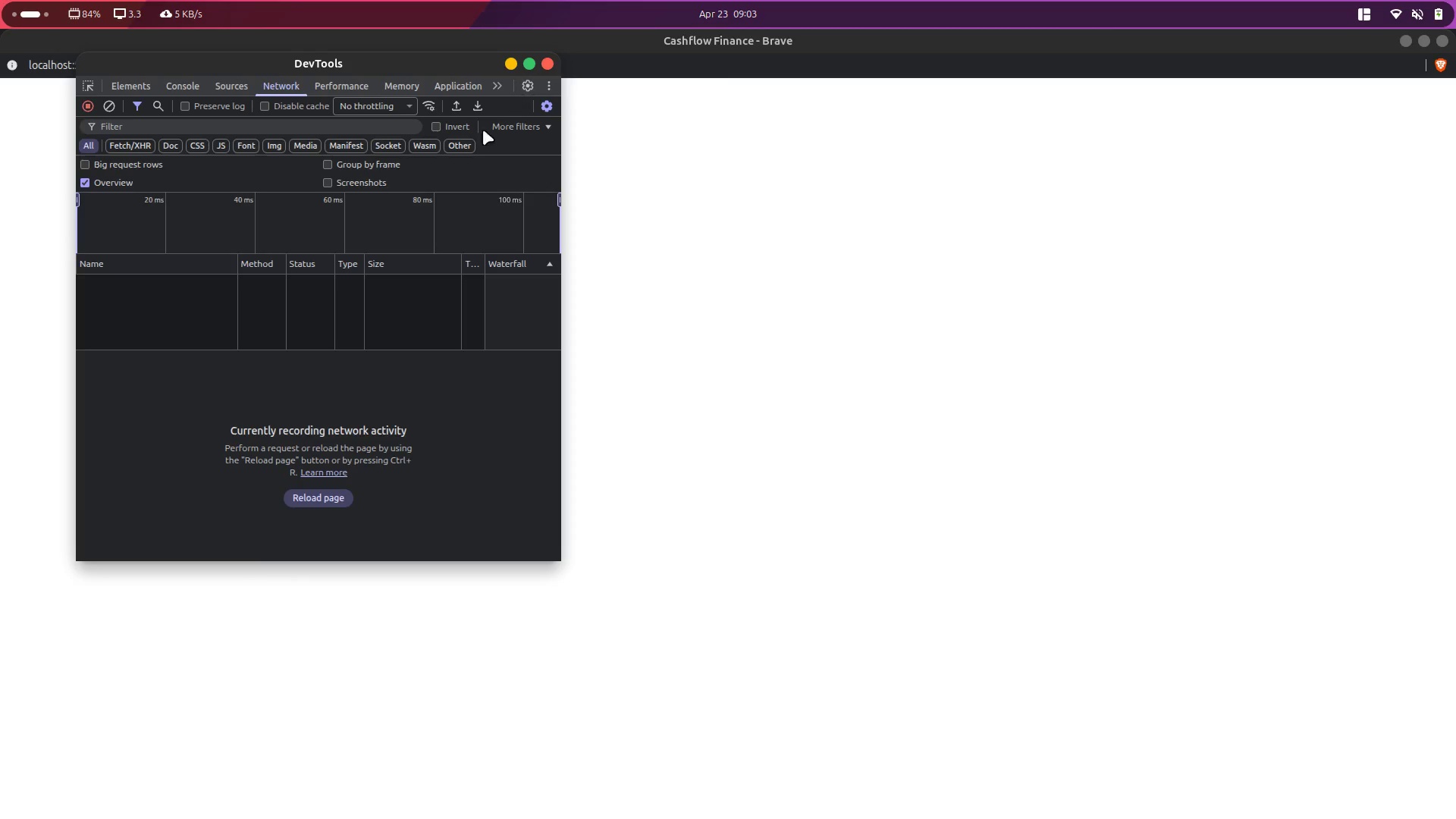 
key(Alt+AltLeft)
 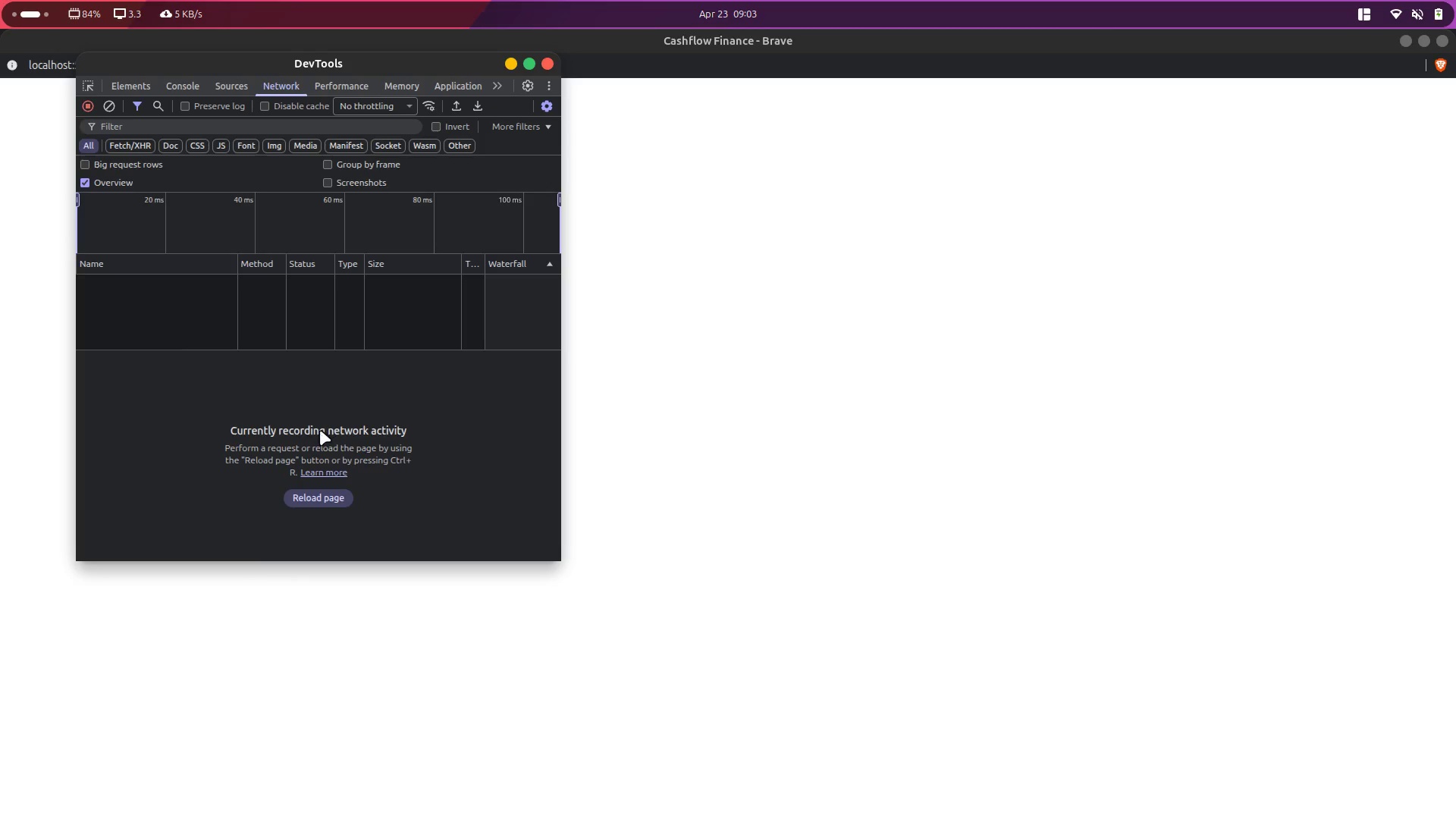 
key(Alt+Tab)
 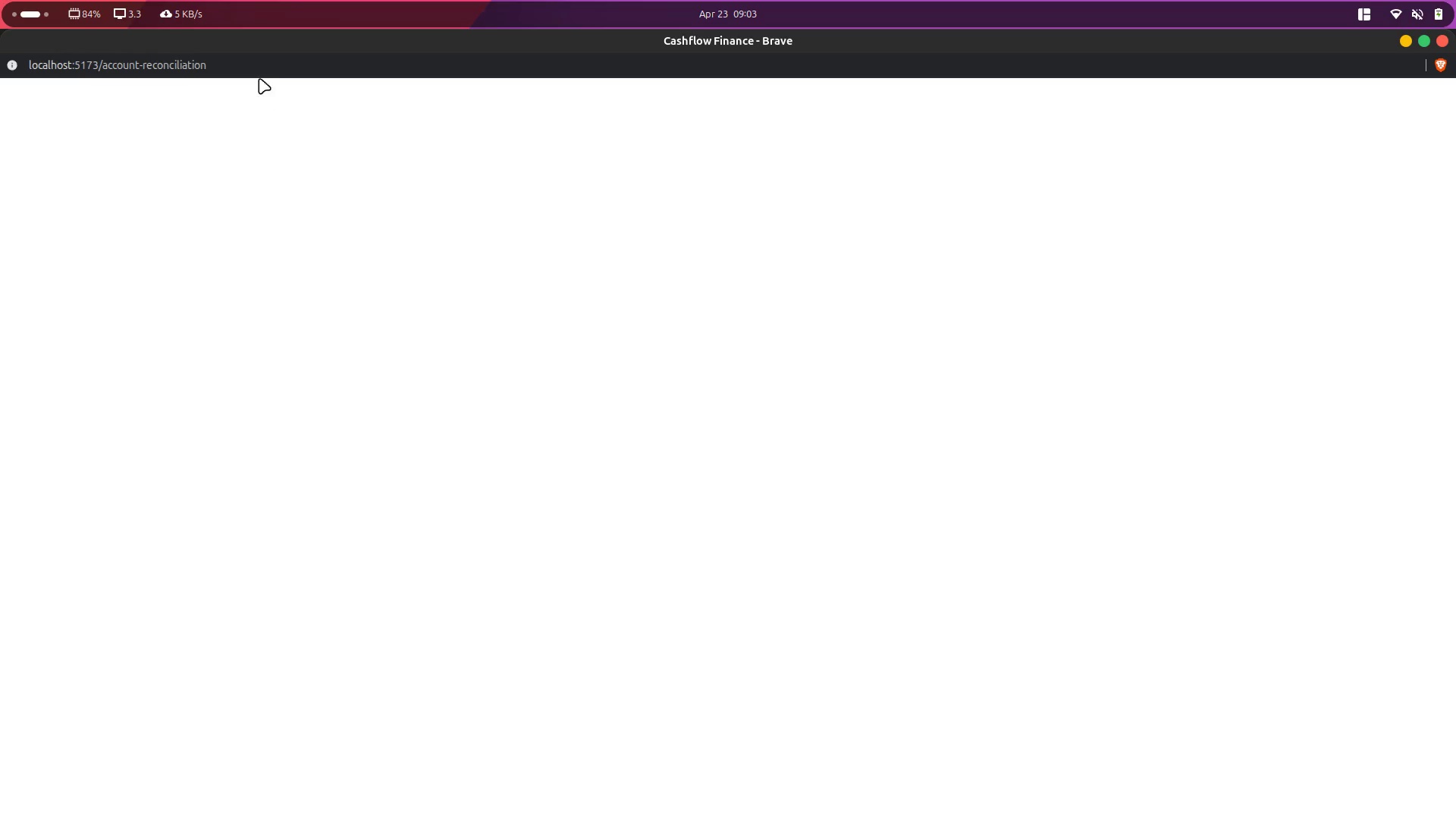 
left_click([262, 70])
 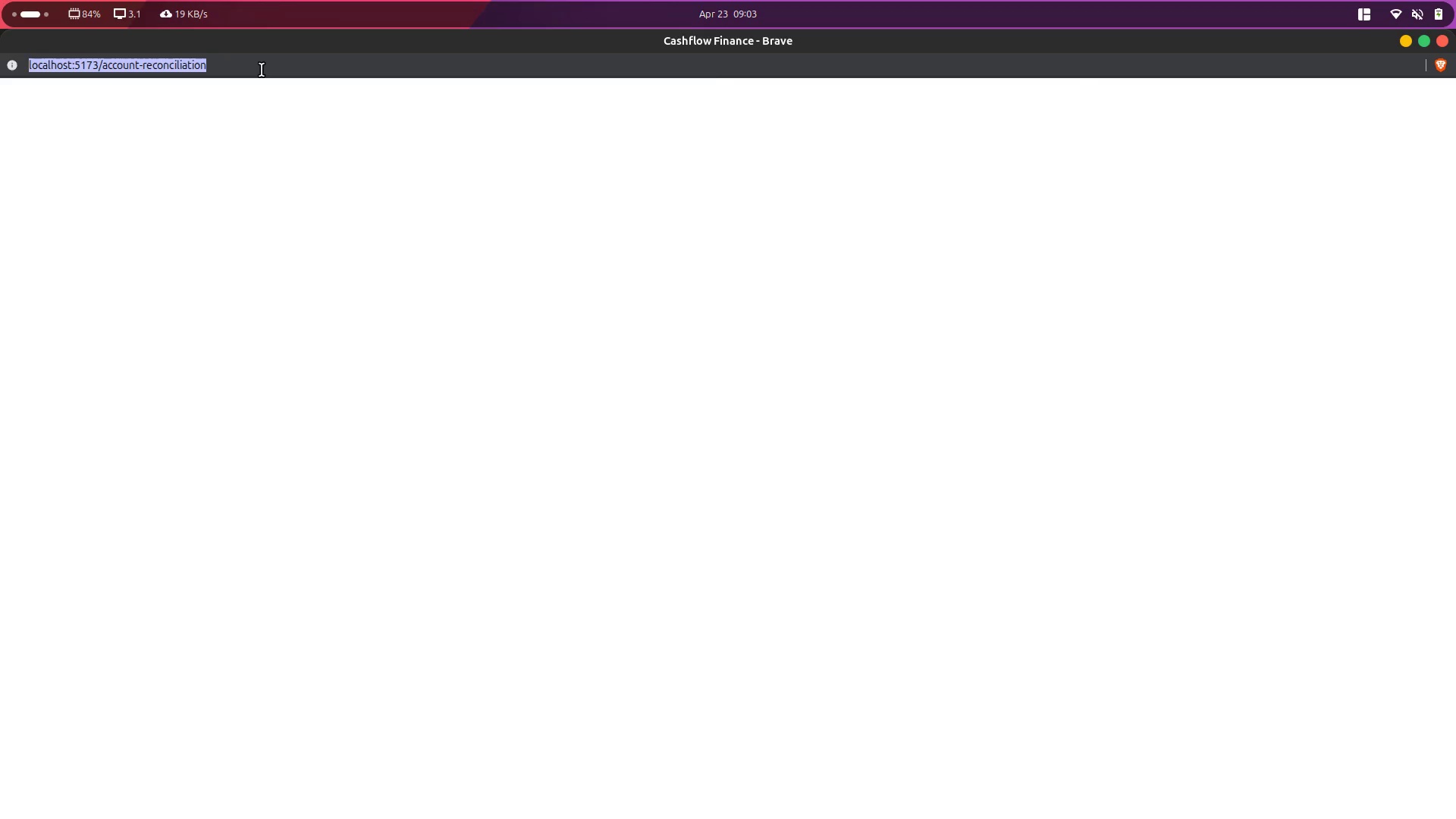 
key(Control+C)
 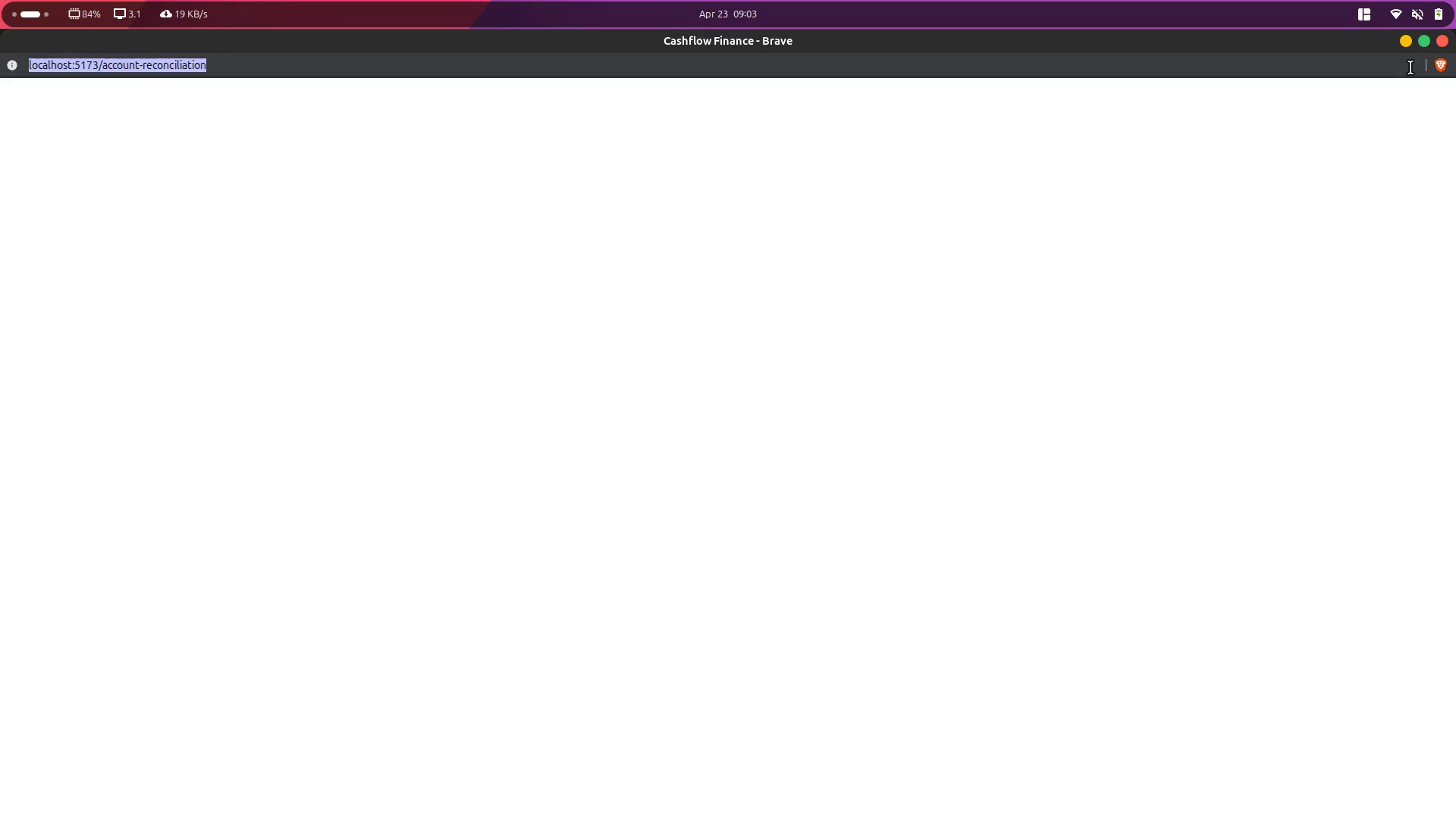 
left_click([1439, 43])
 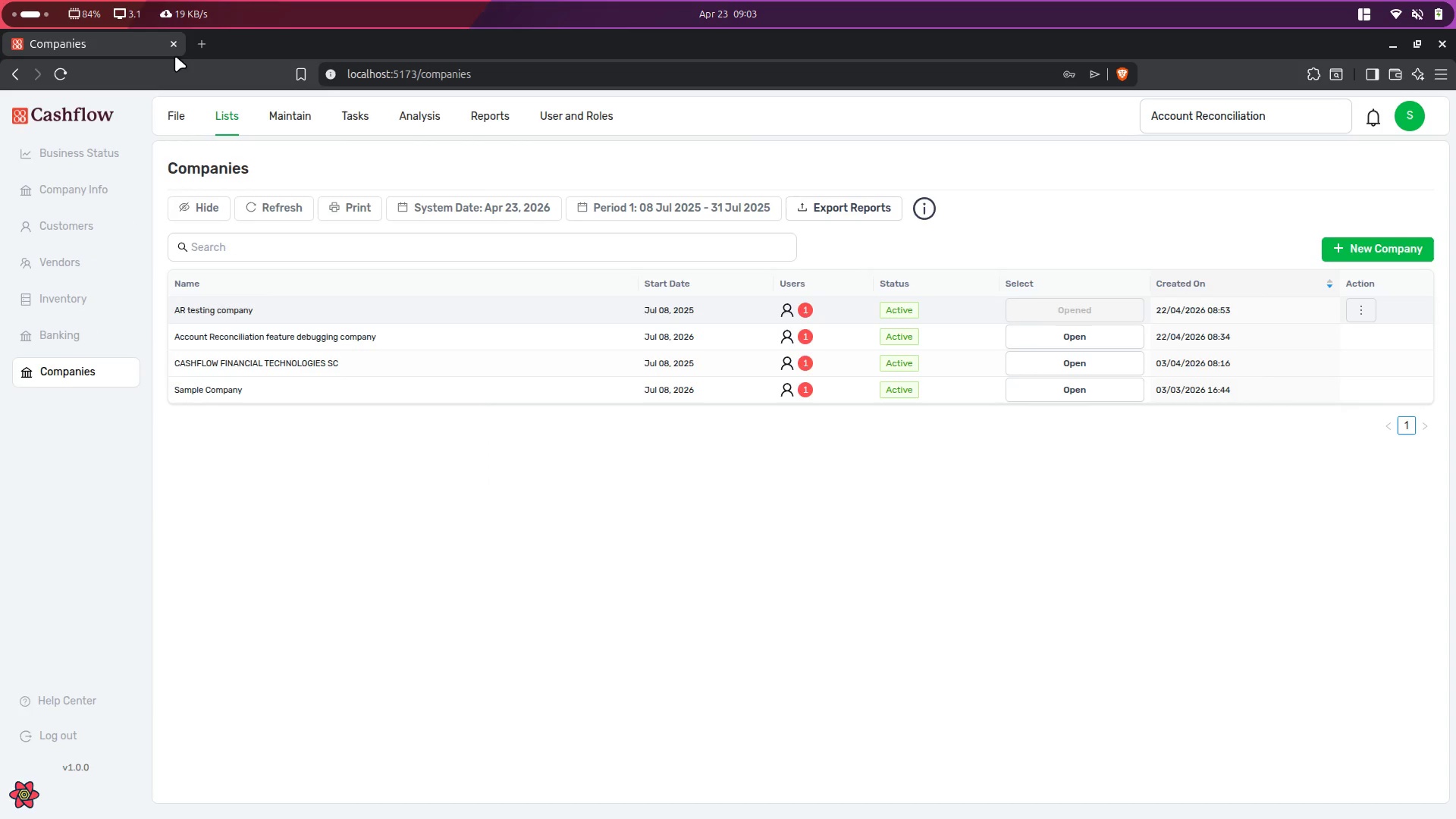 
left_click([211, 45])
 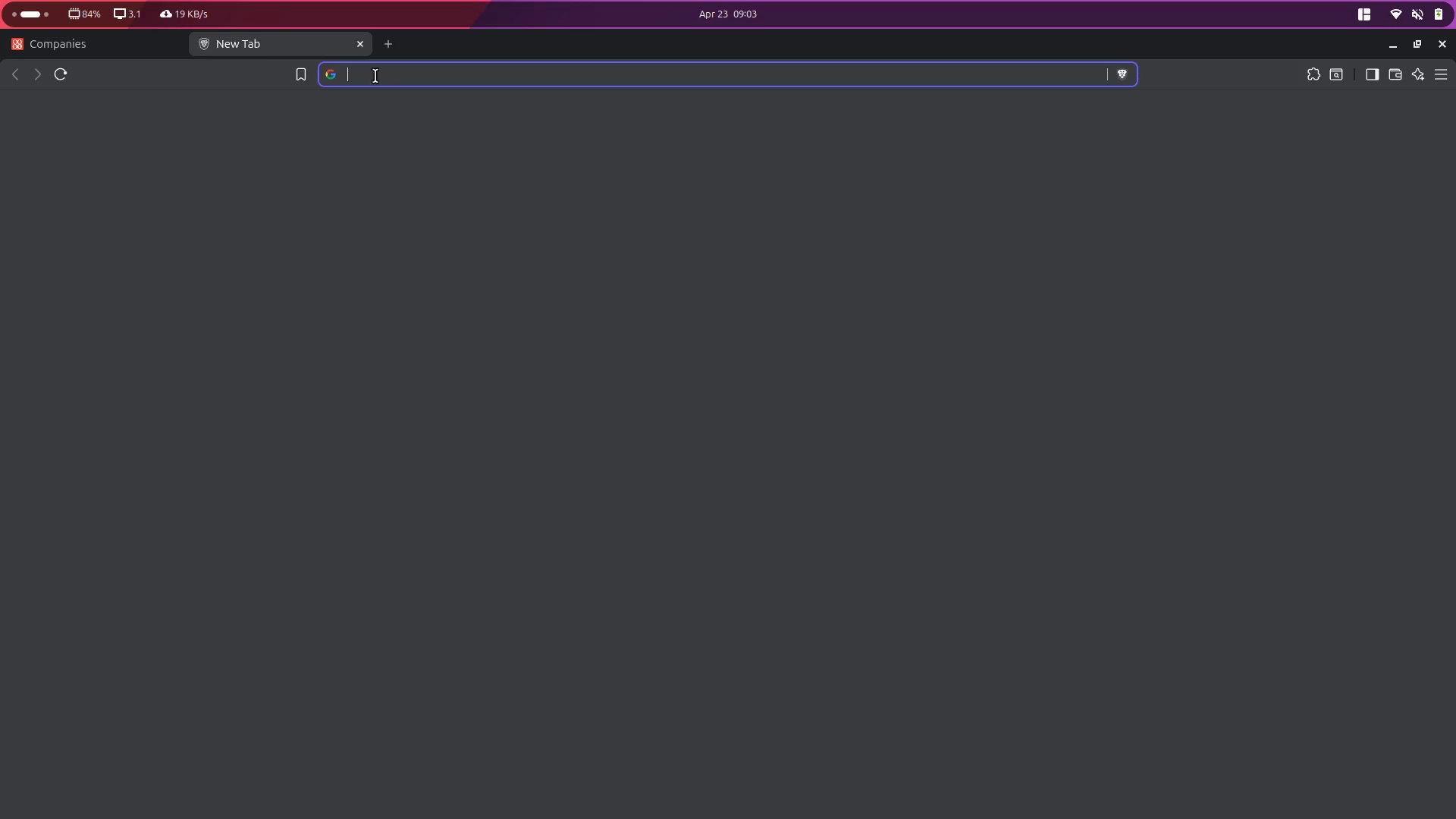 
key(Control+V)
 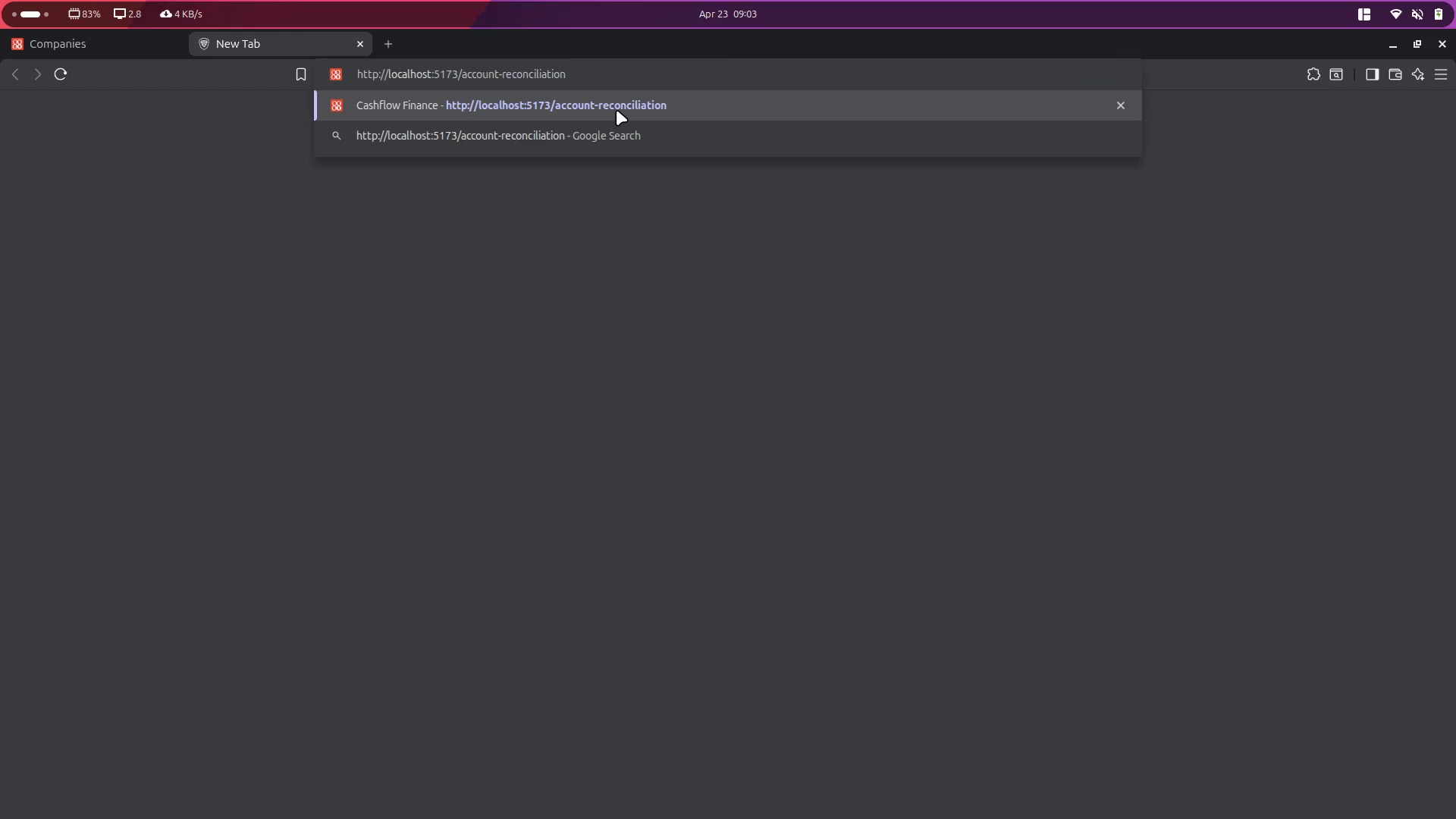 
key(Enter)
 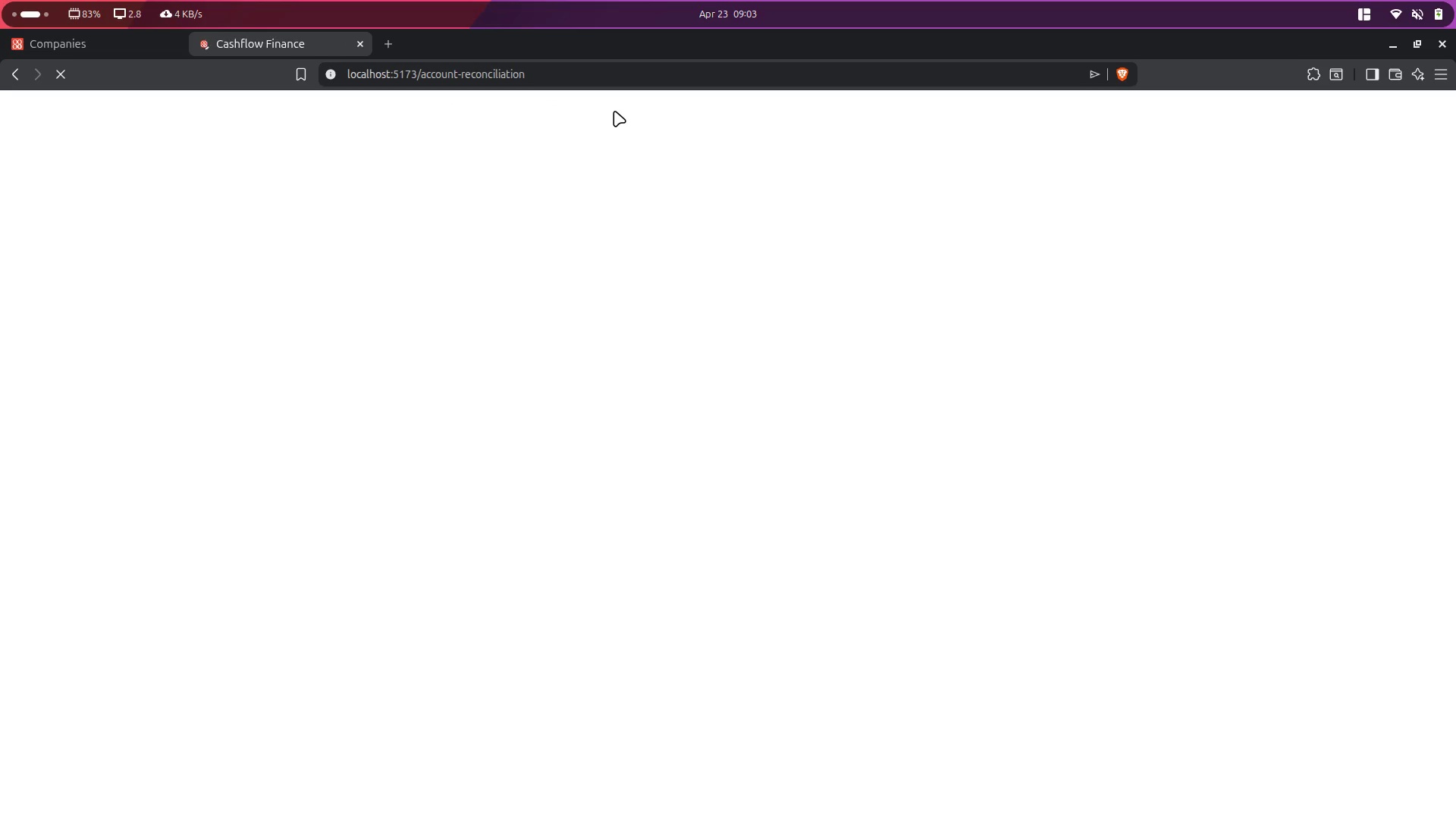 
key(Control+Shift+I)
 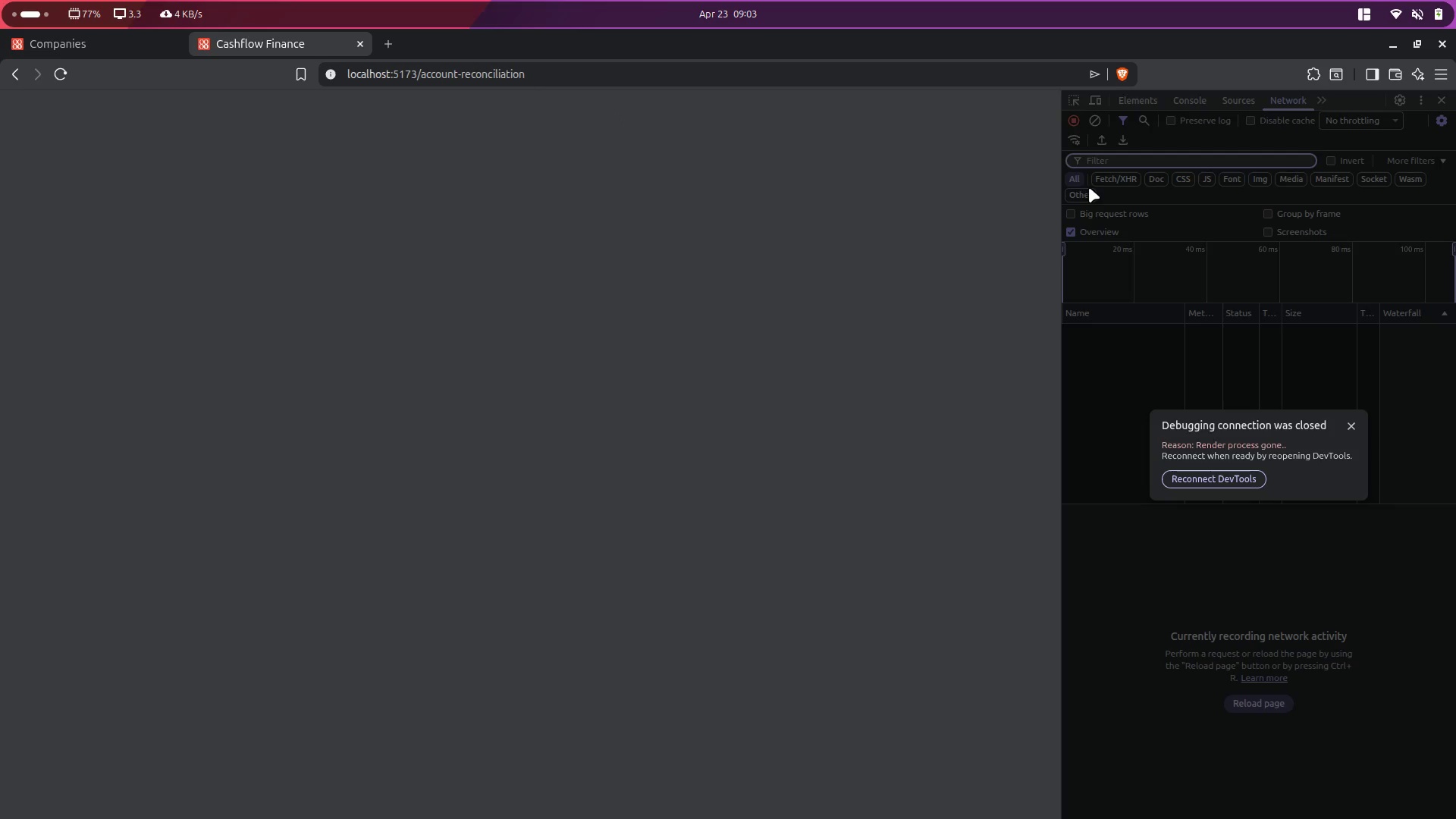 
left_click([1224, 480])
 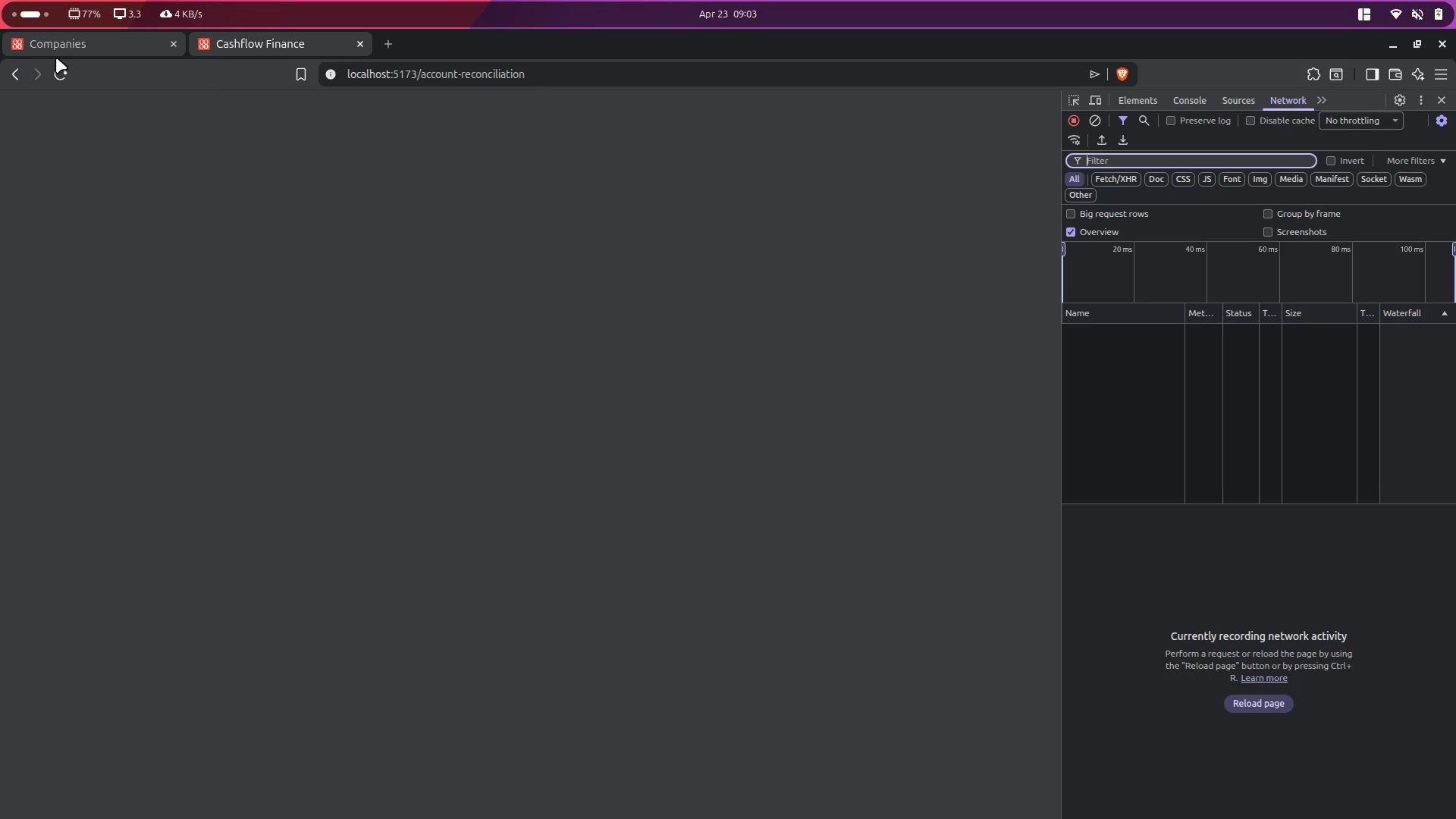 
left_click([59, 70])
 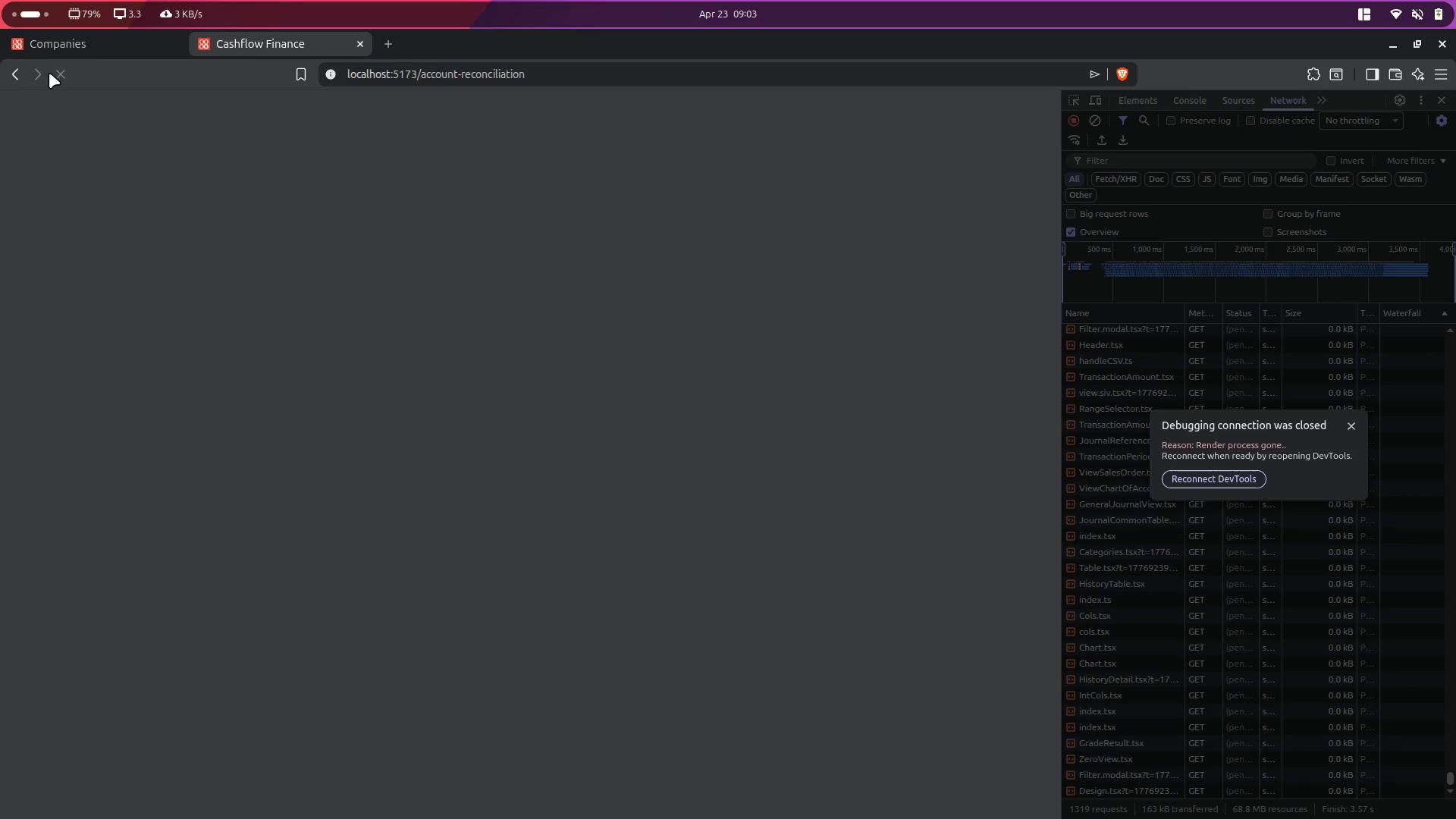 
wait(6.78)
 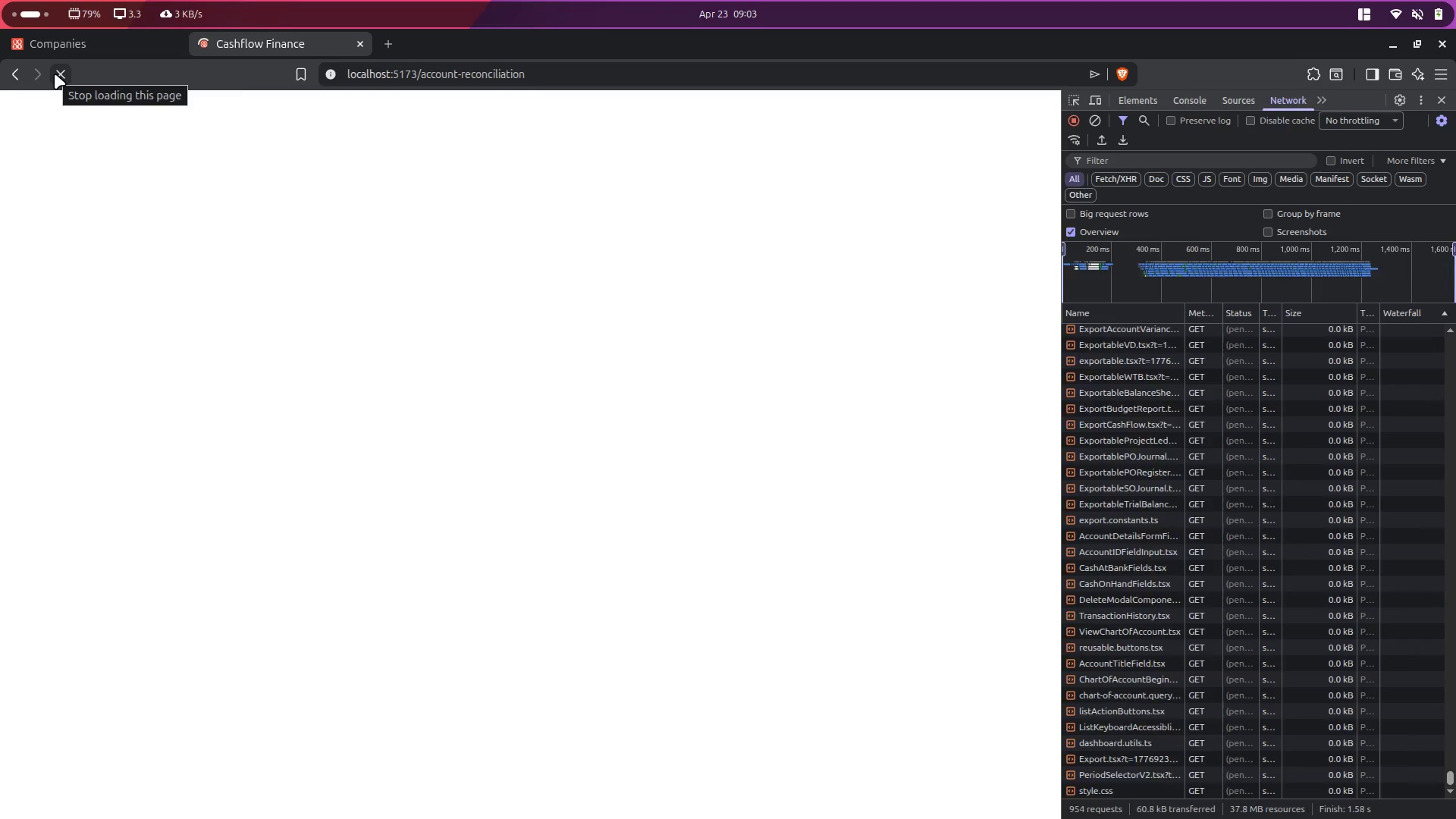 
left_click([360, 41])
 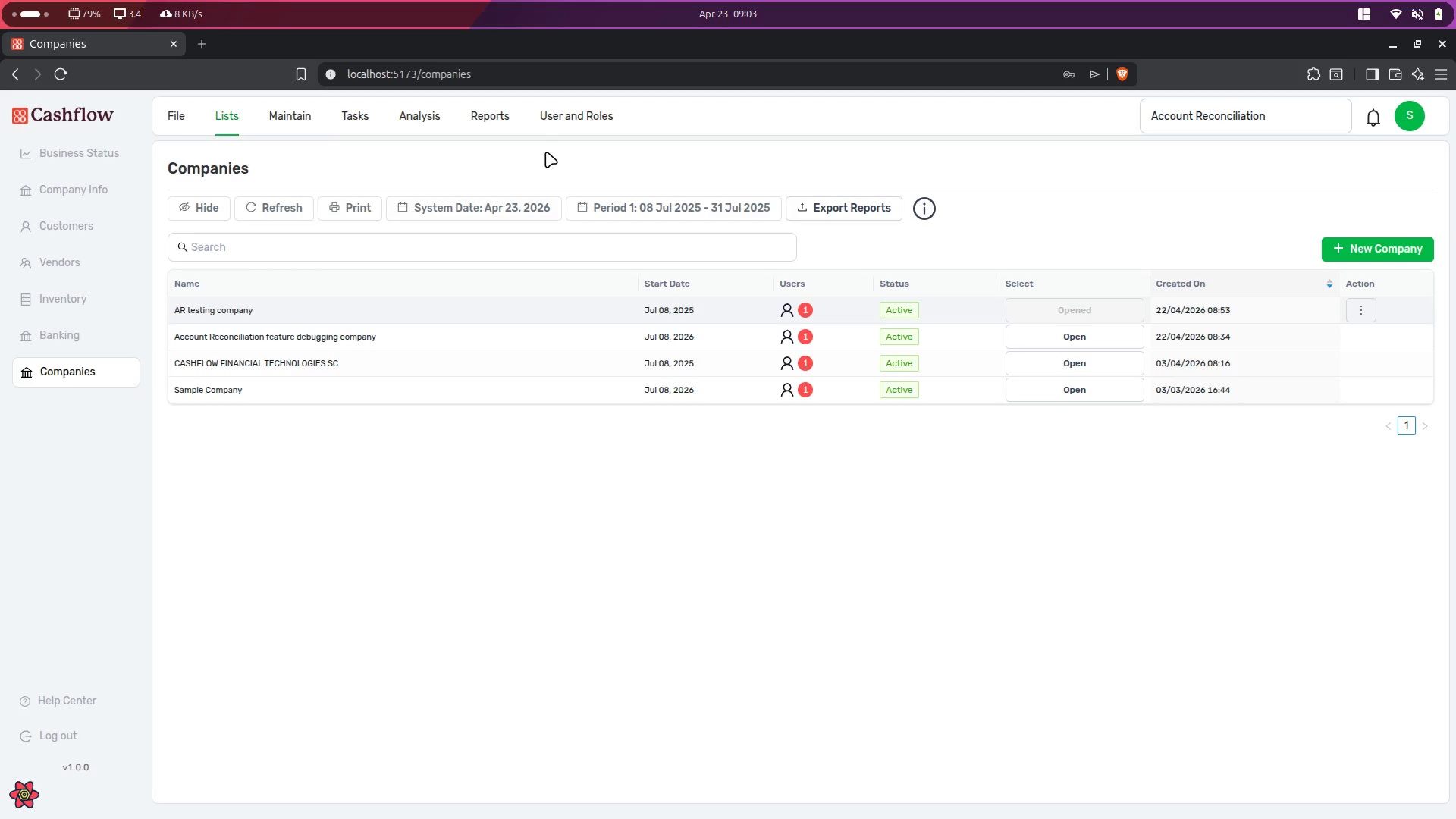 
key(Control+C)
 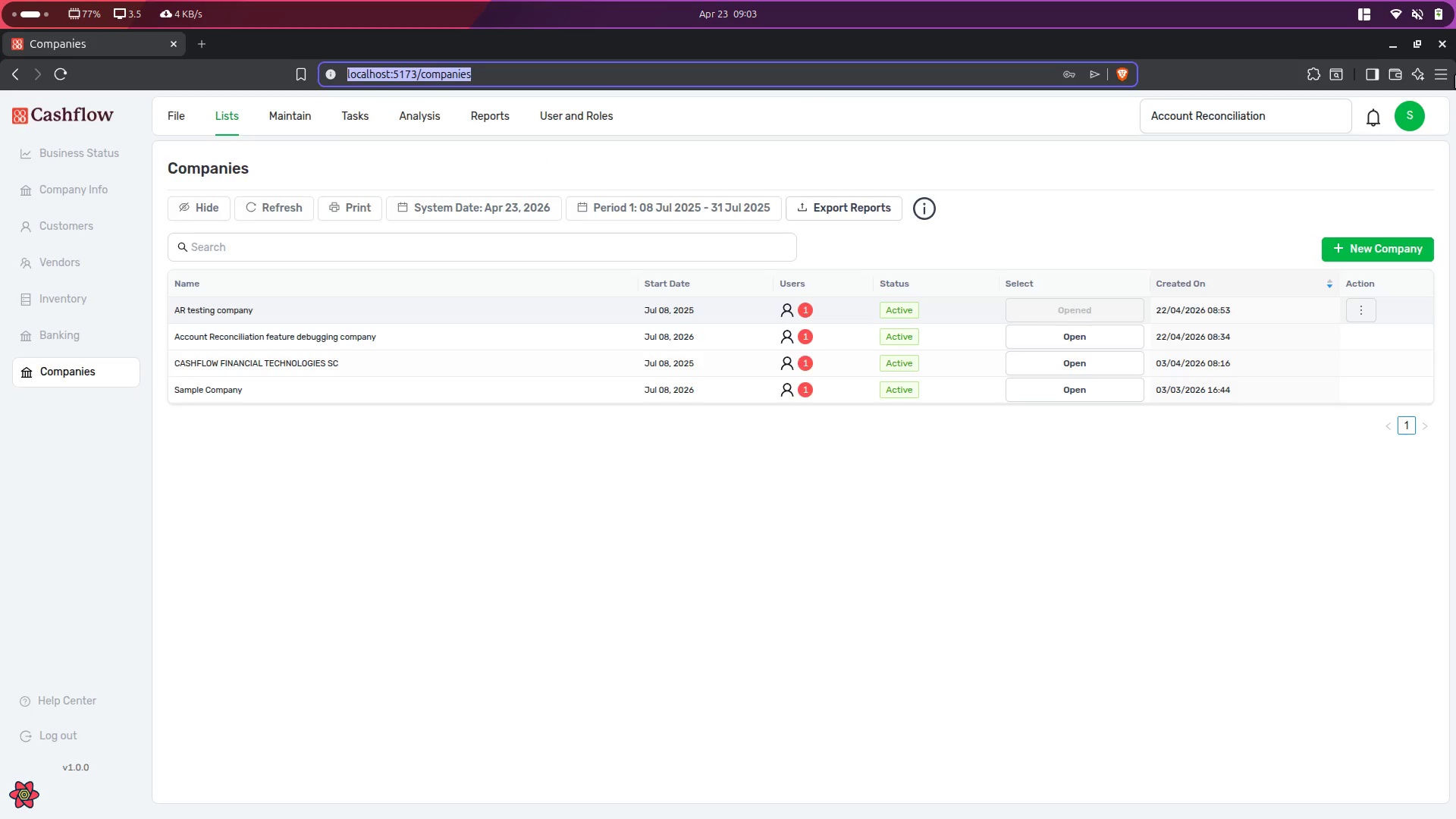 
key(Meta+MetaLeft)
 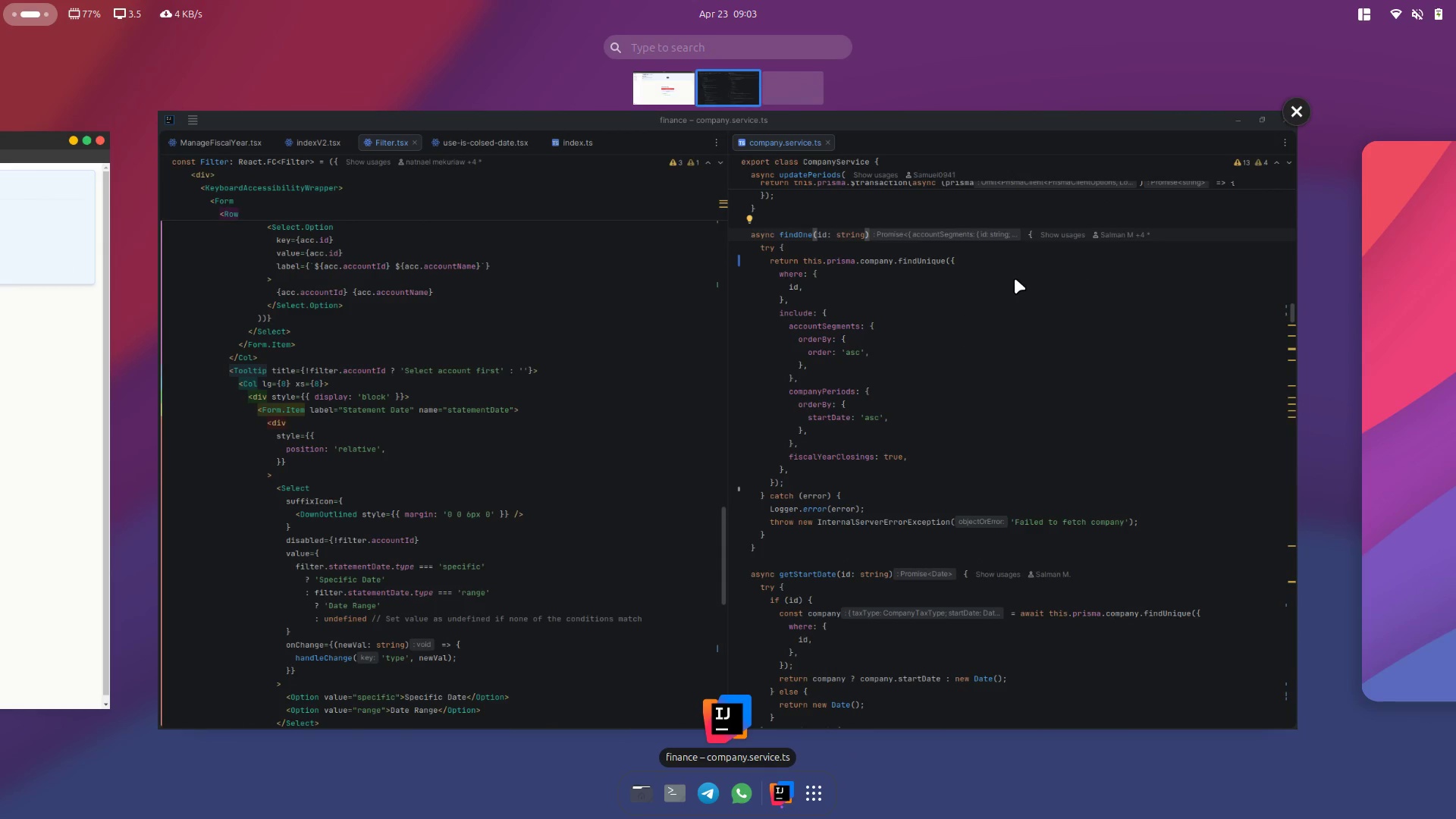 
type(chro)
 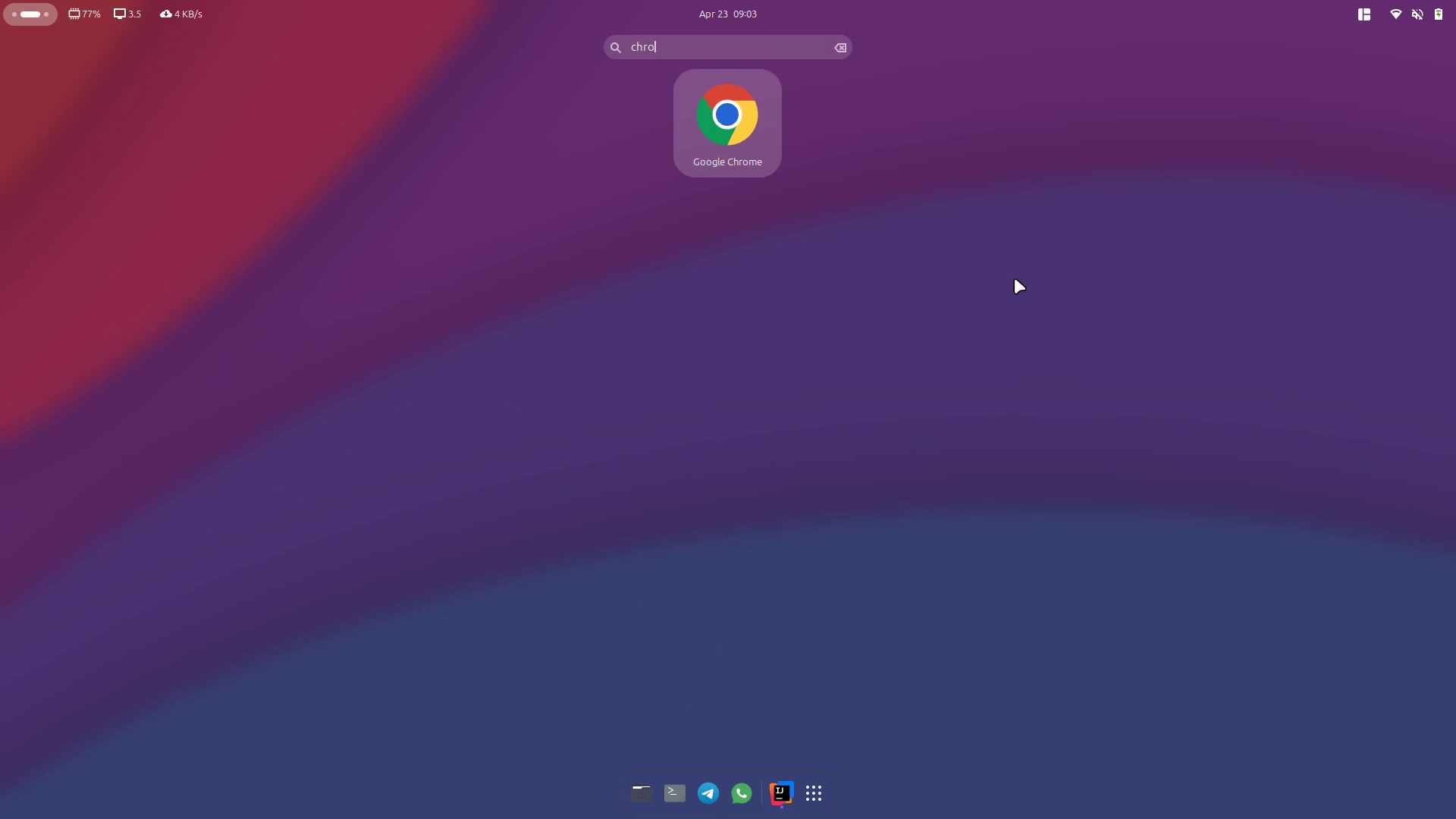 
key(Enter)
 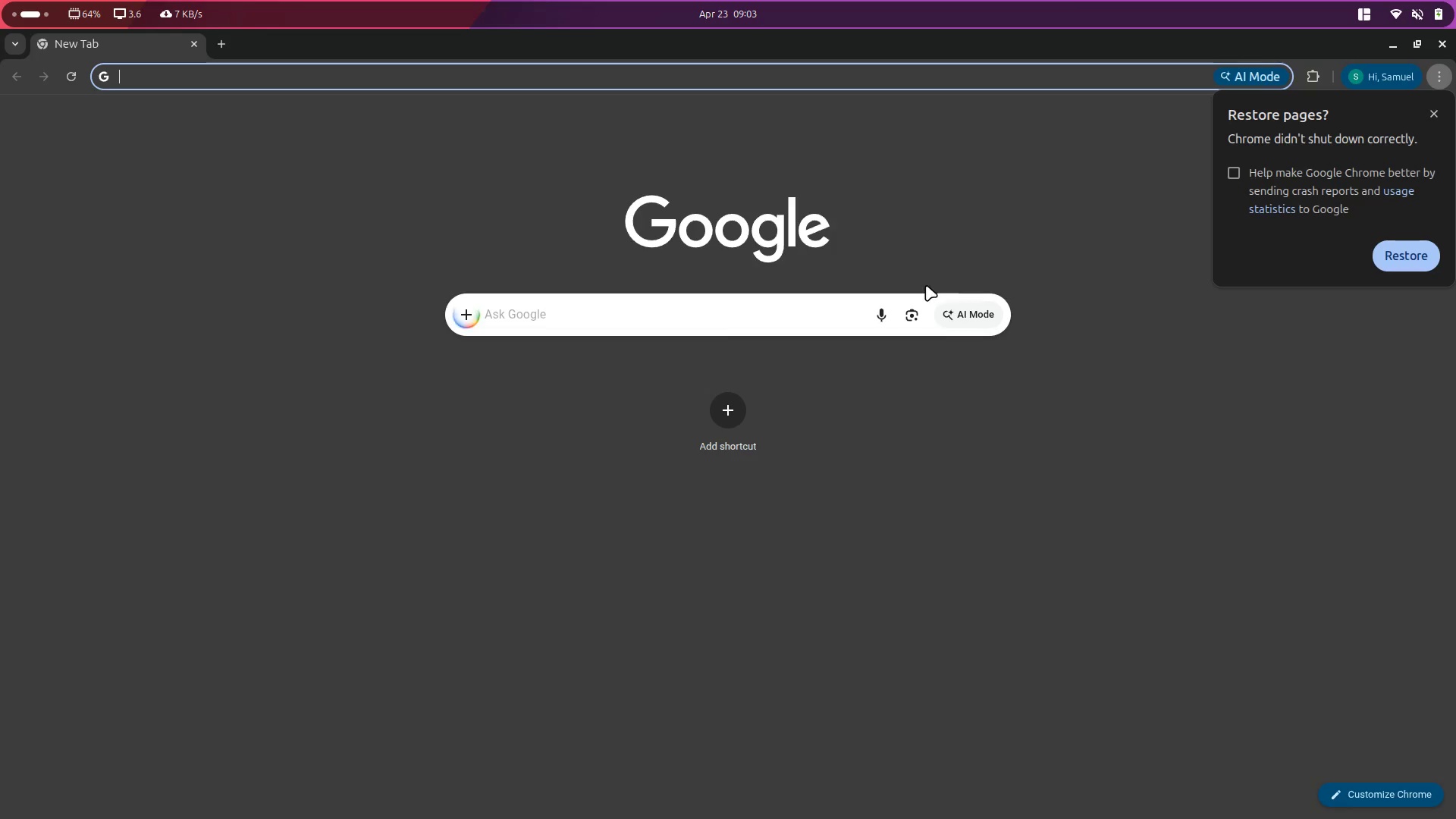 
key(Control+V)
 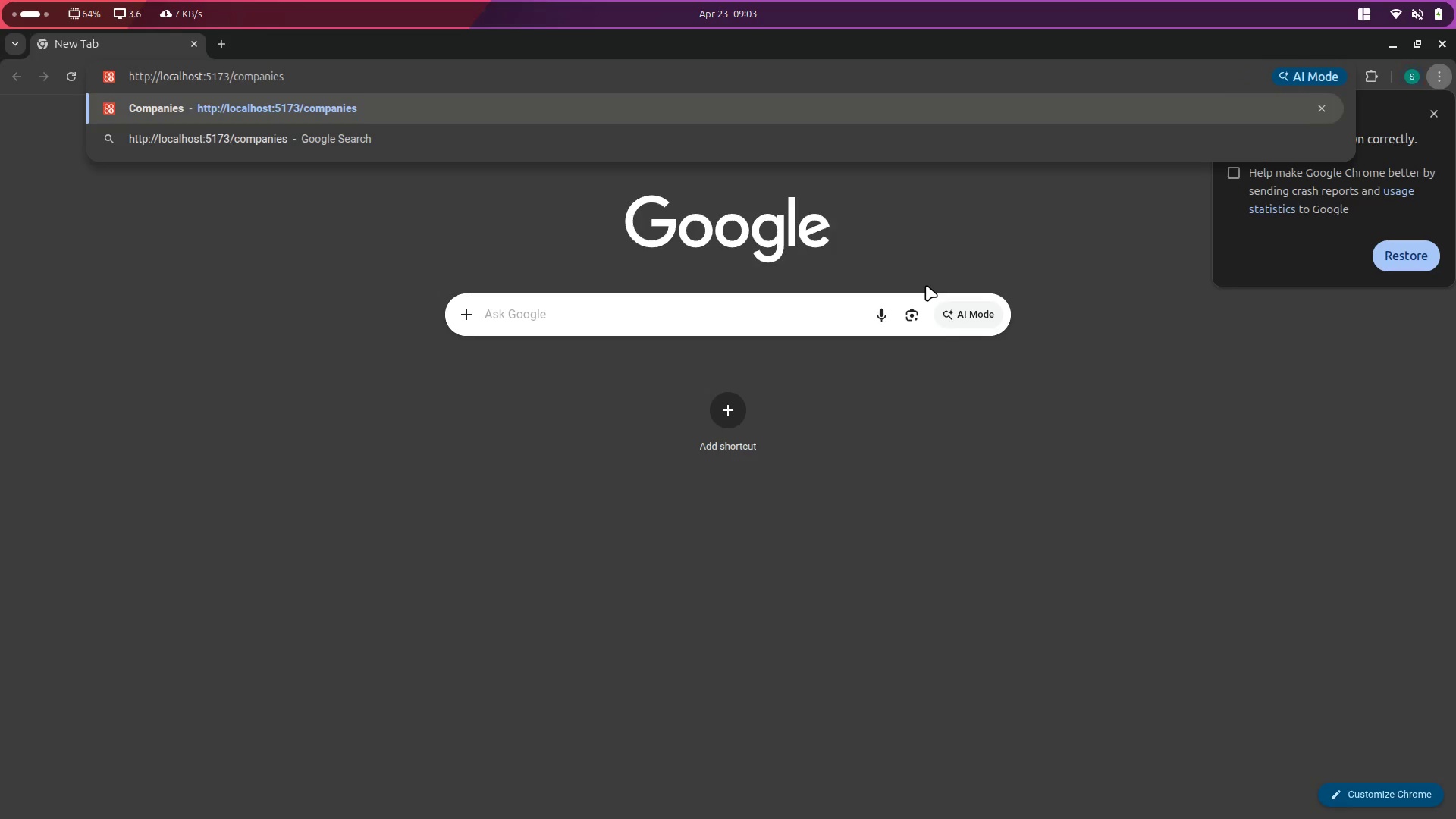 
key(Enter)
 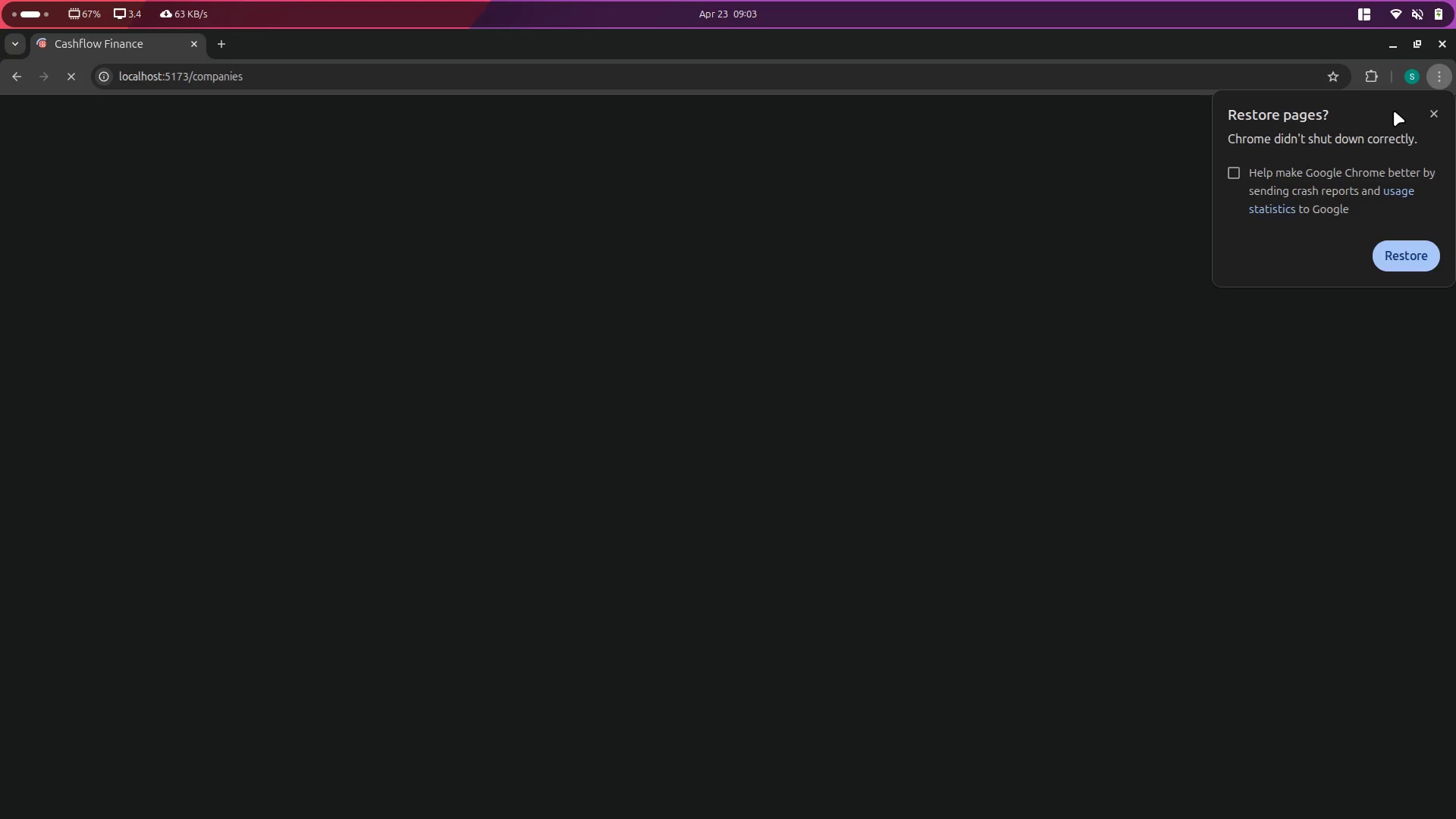 
left_click([1439, 111])
 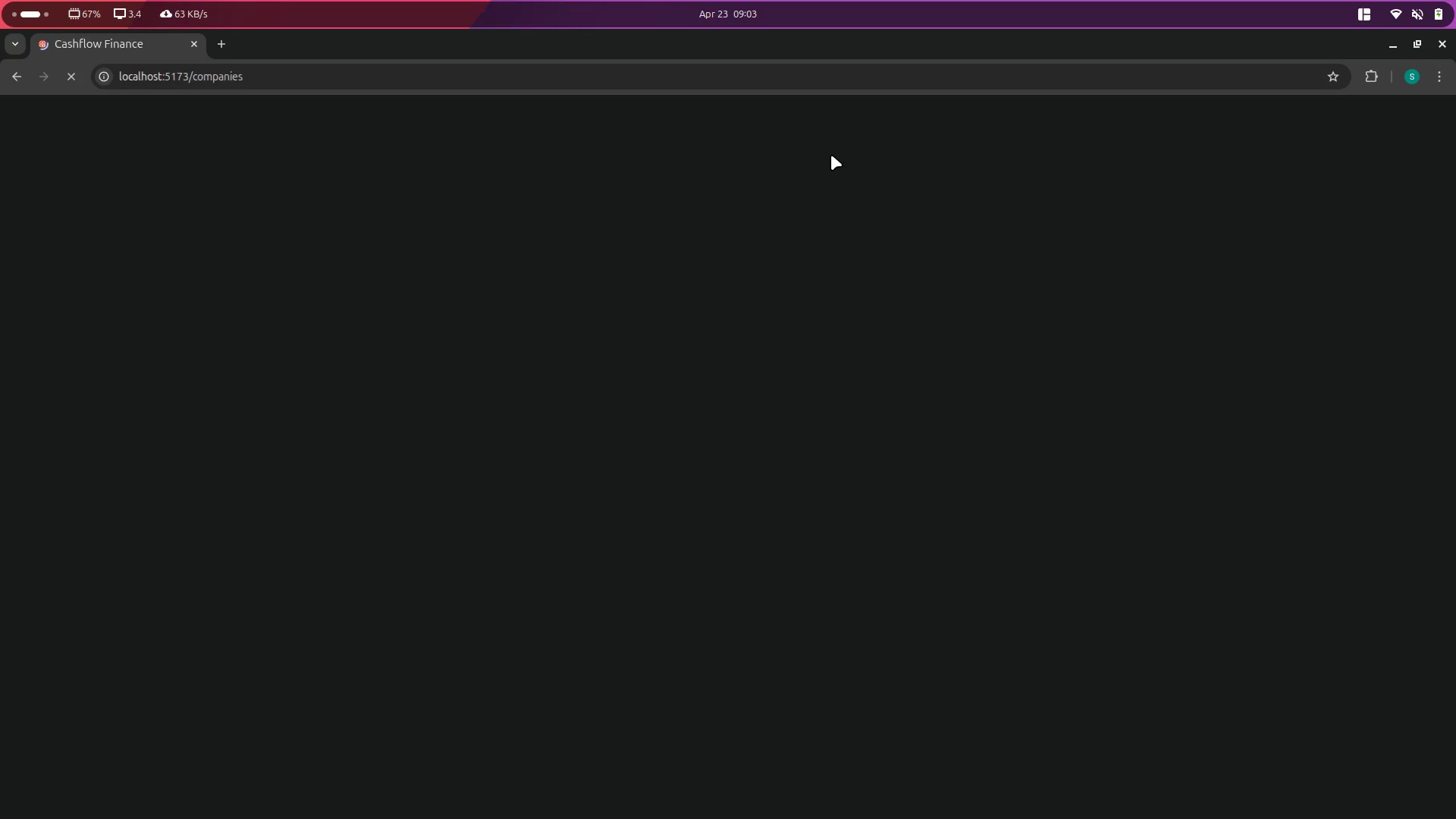 
key(Control+Shift+I)
 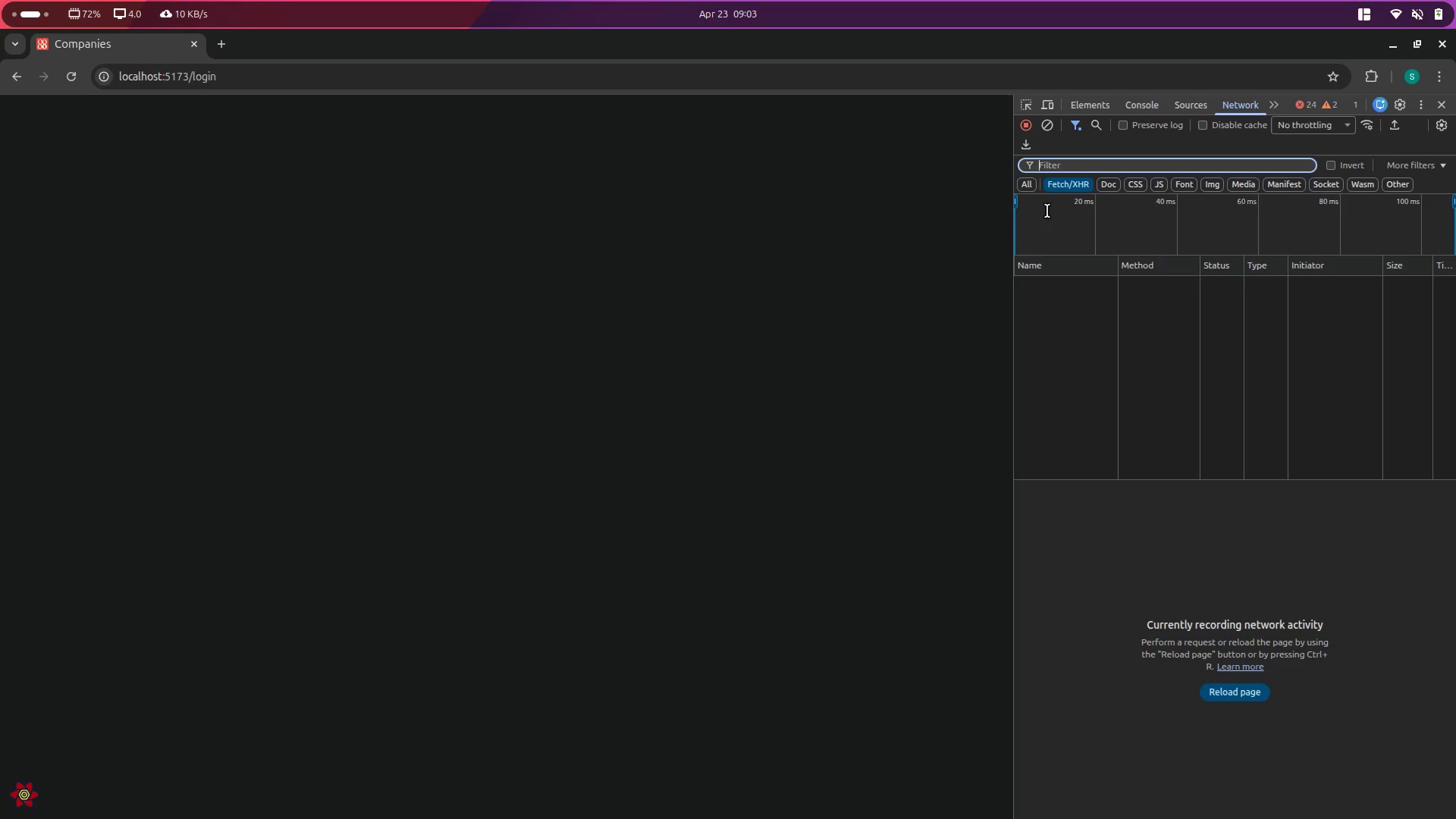 
wait(6.46)
 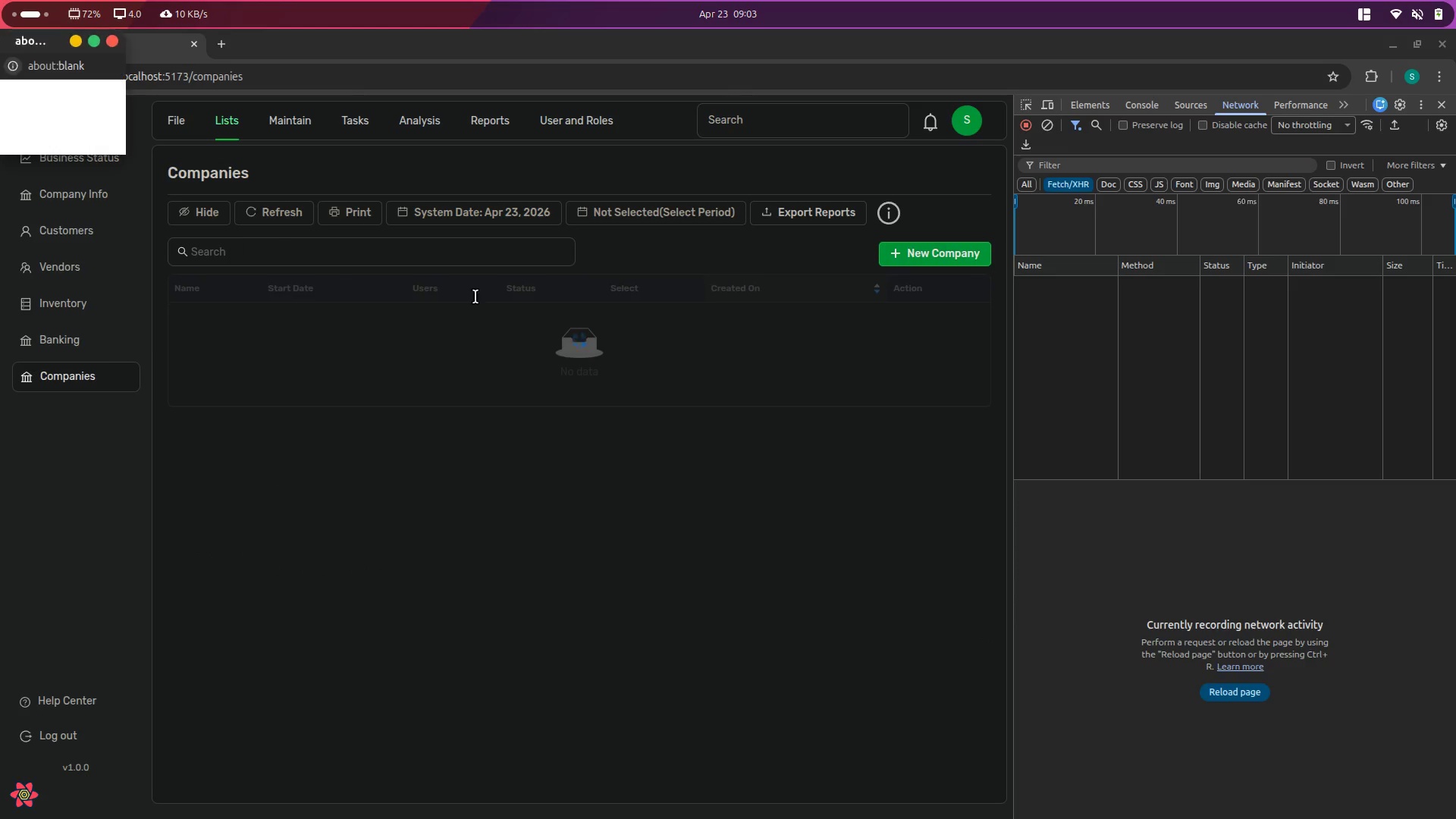 
left_click([438, 368])
 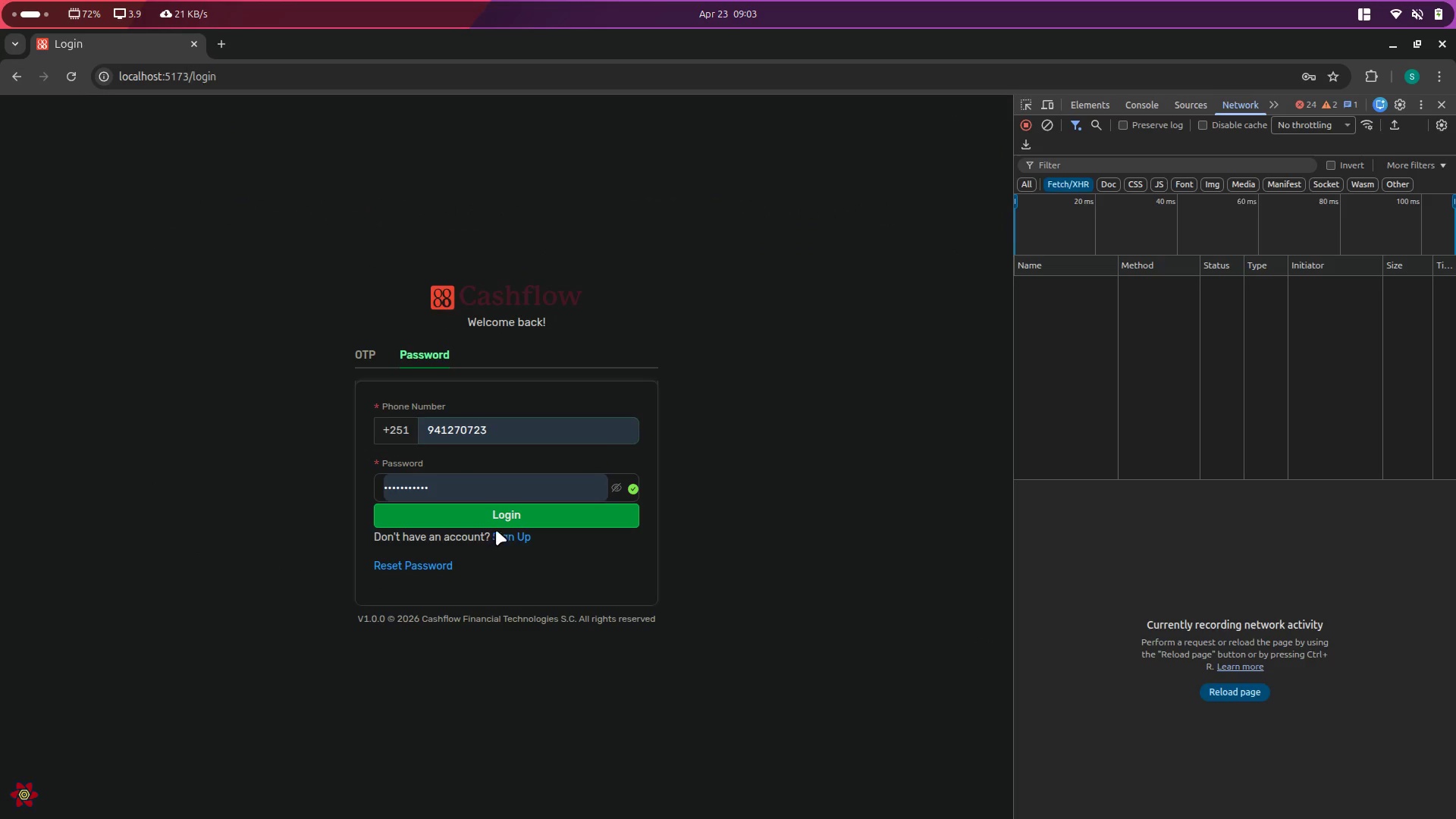 
left_click([506, 523])
 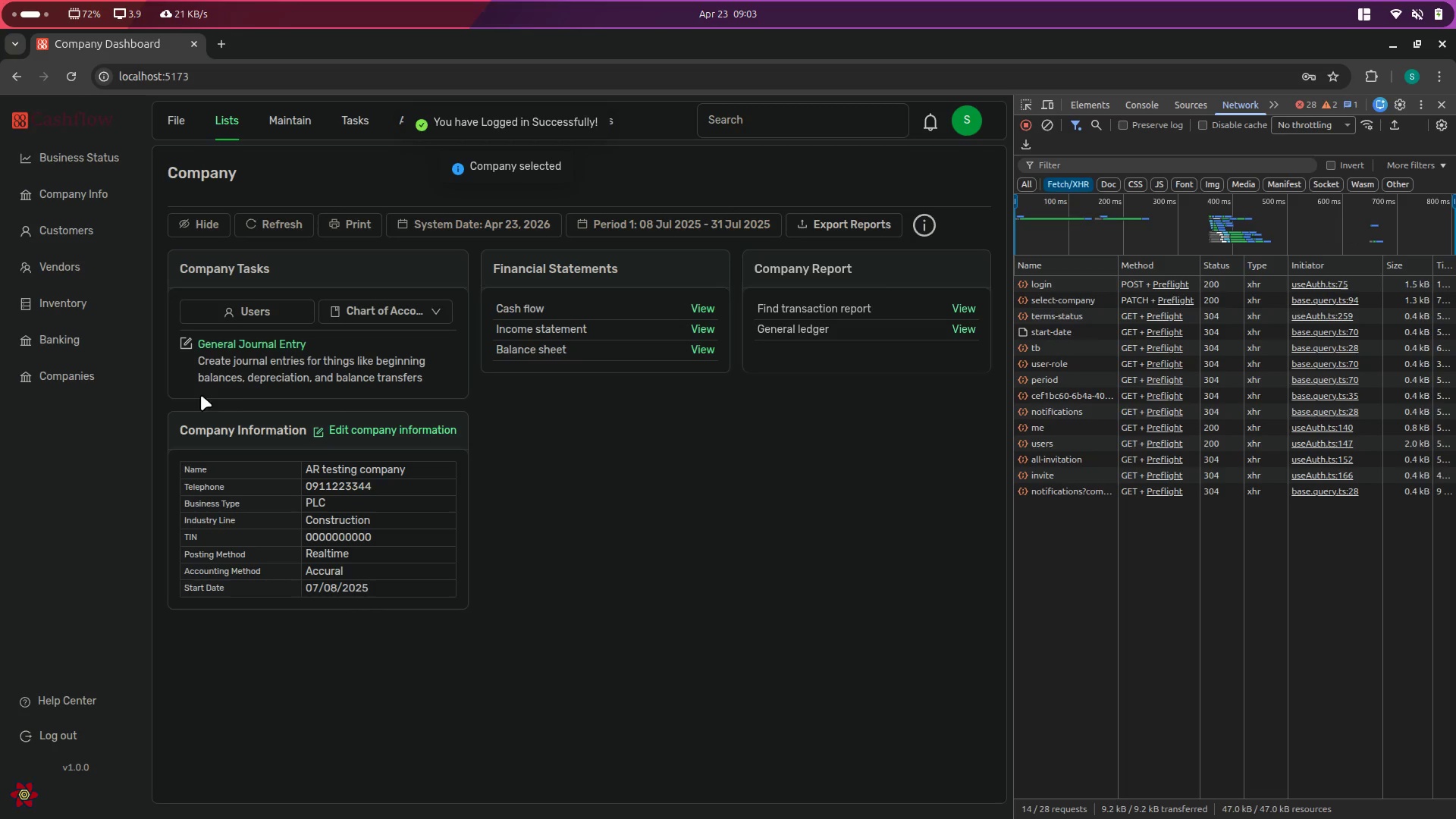 
left_click([64, 377])
 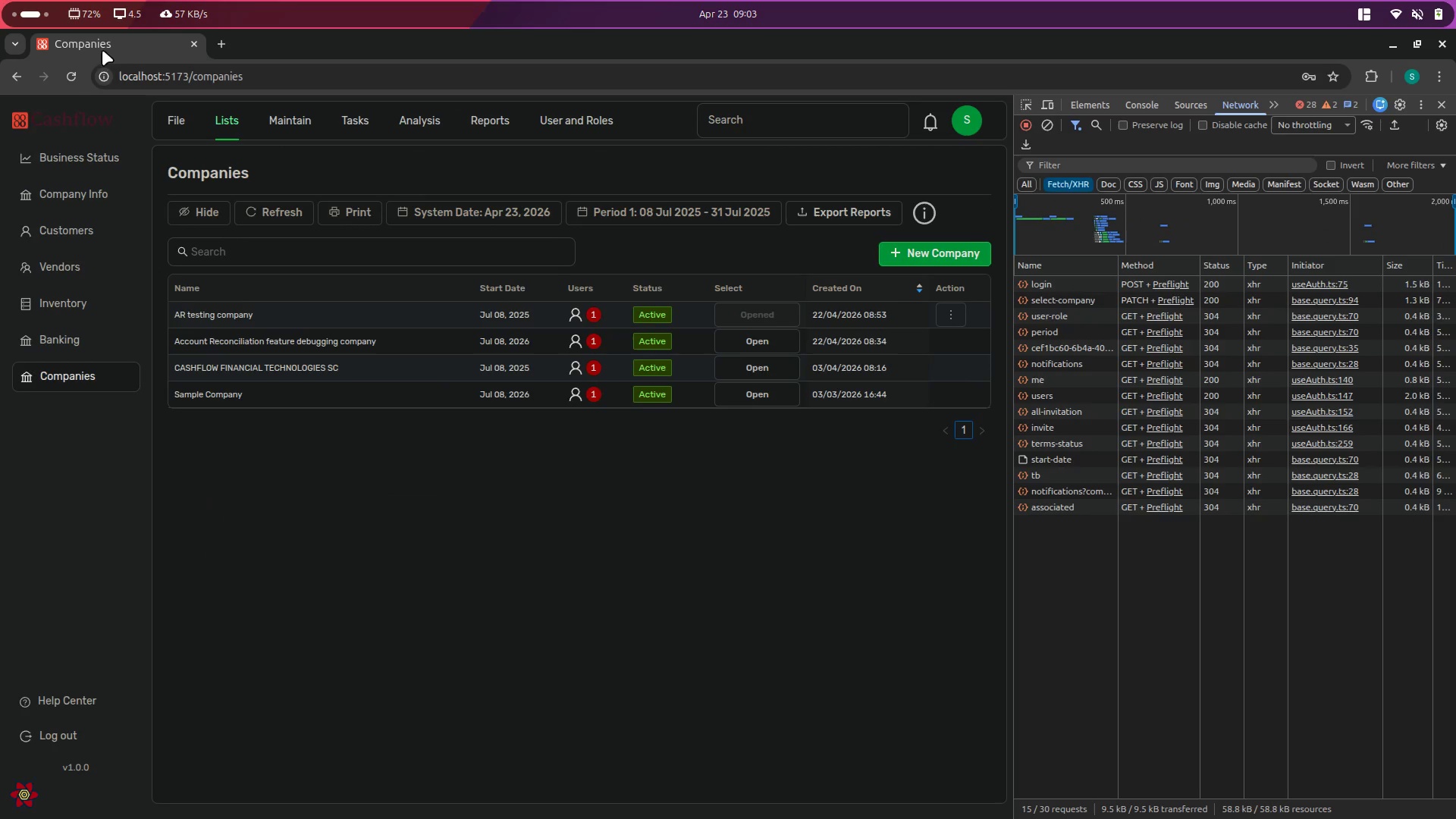 
left_click([218, 36])
 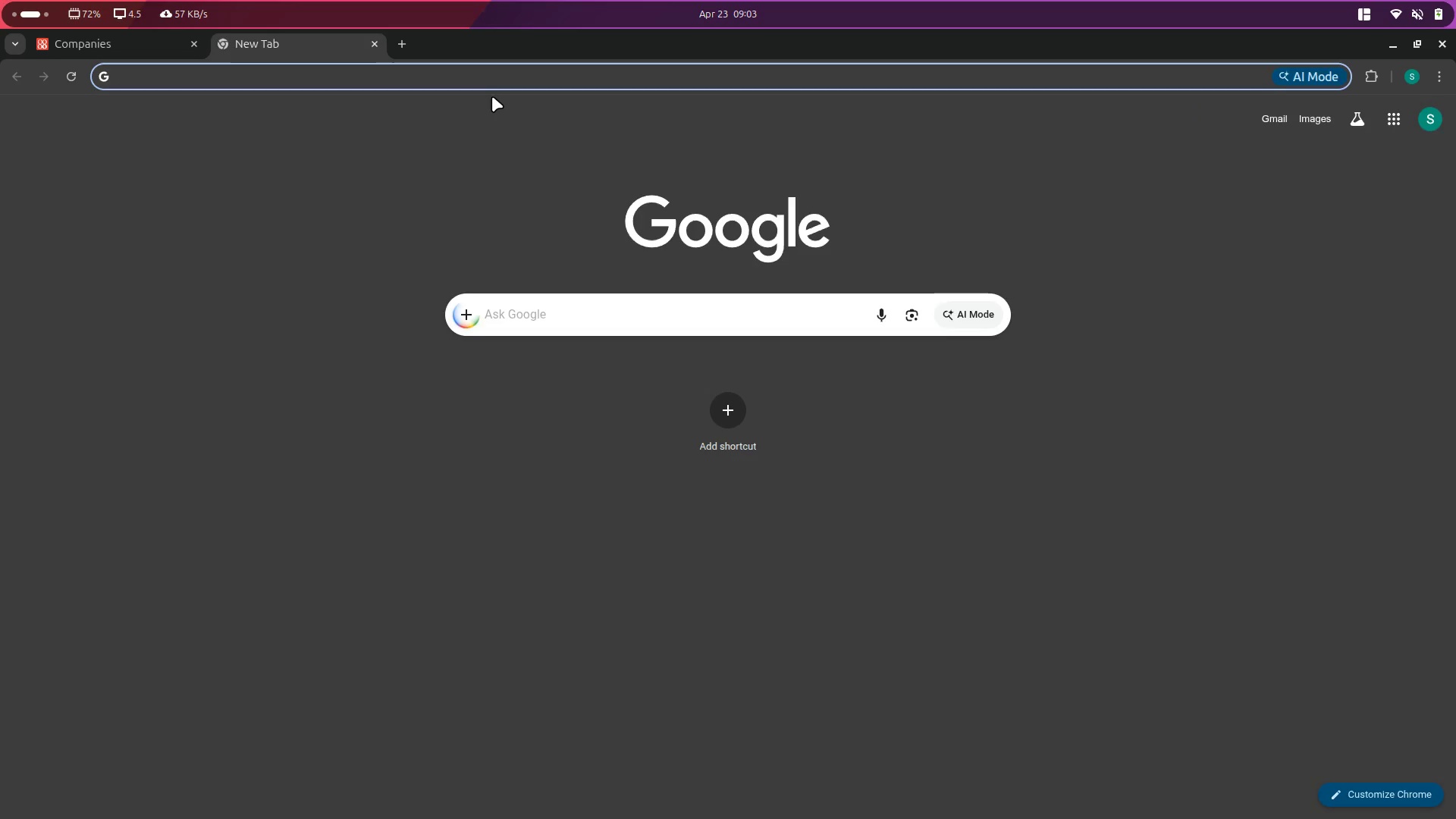 
key(Control+ControlLeft)
 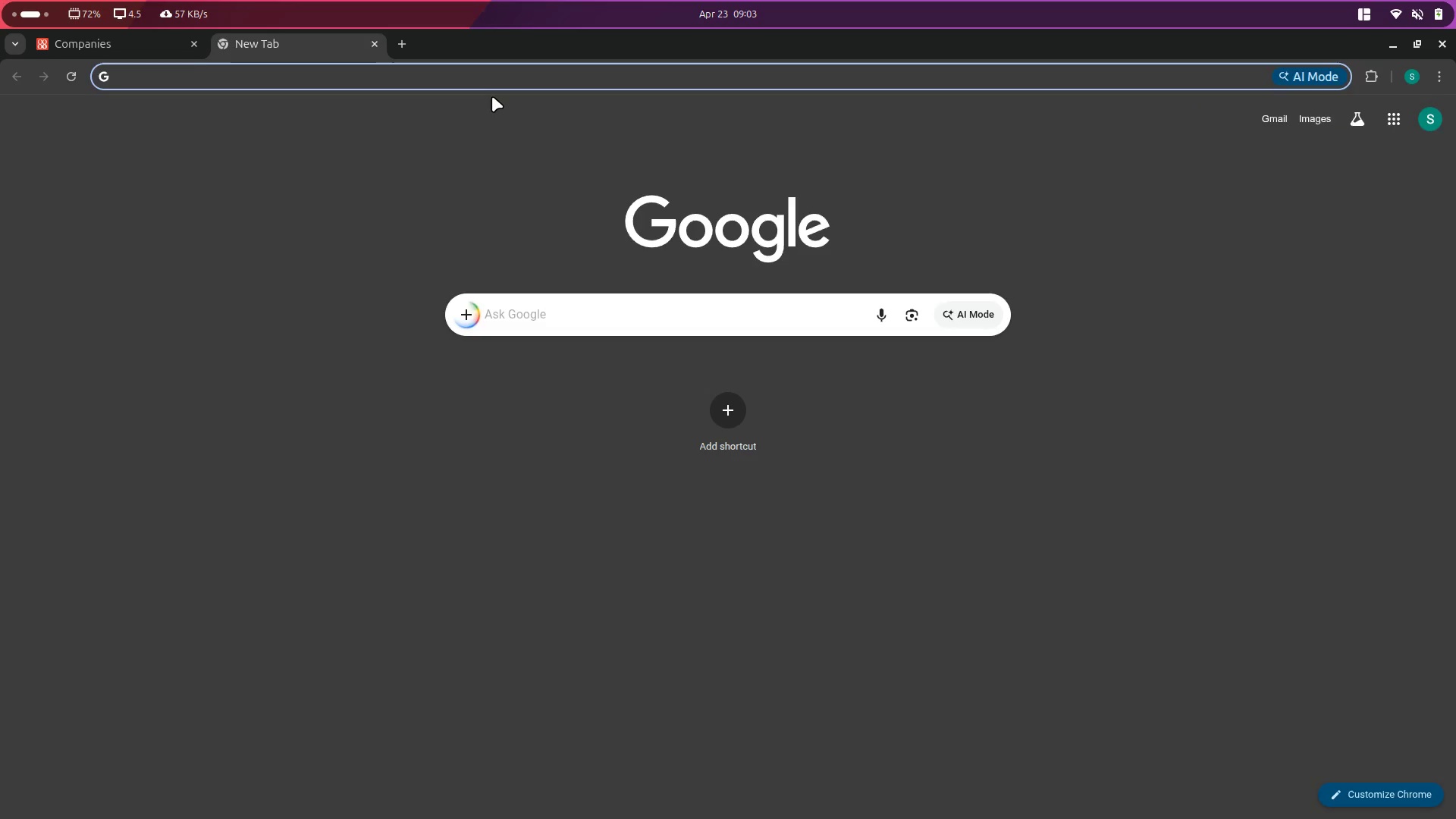 
key(Control+V)
 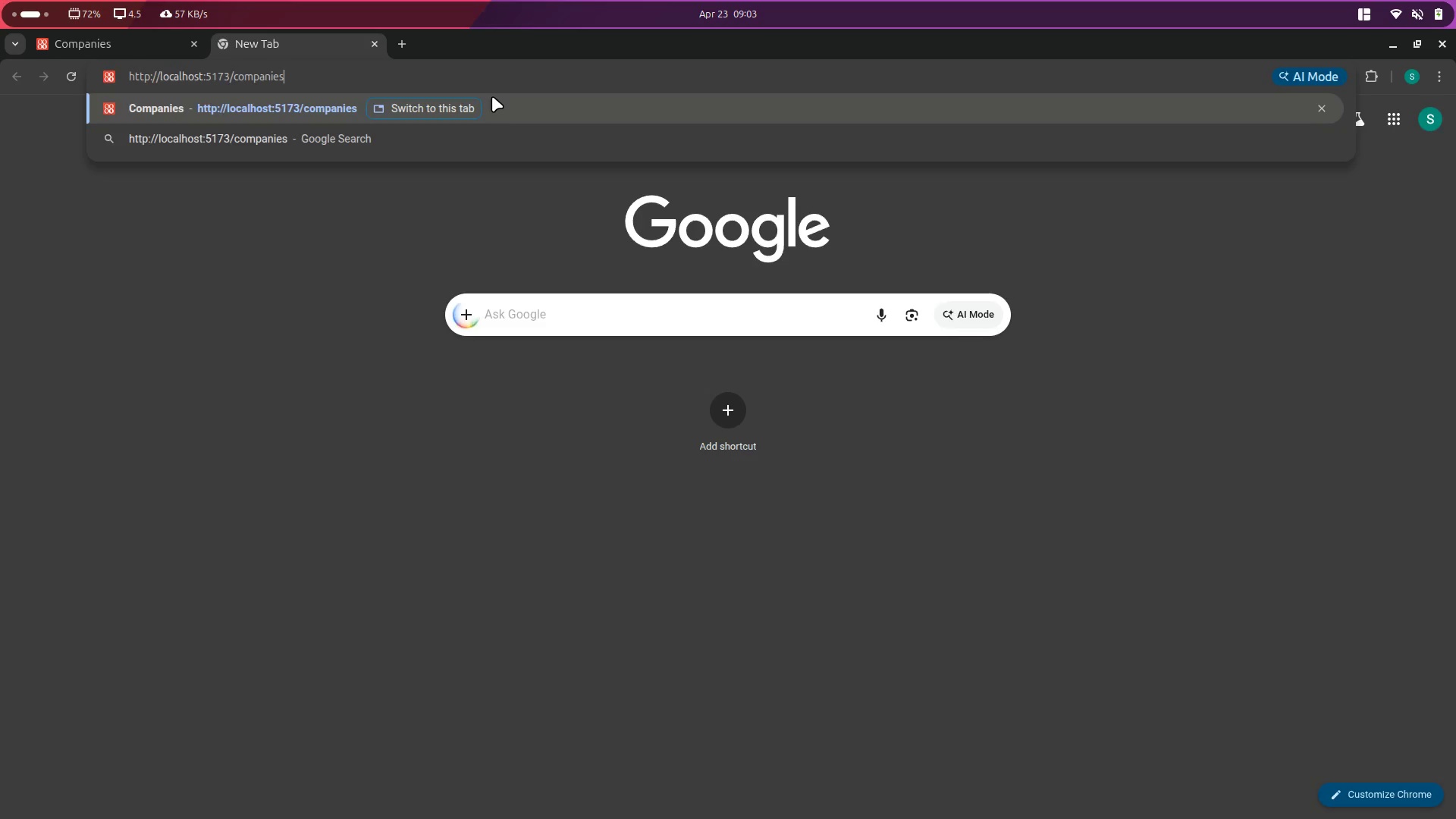 
hold_key(key=Backspace, duration=0.71)
 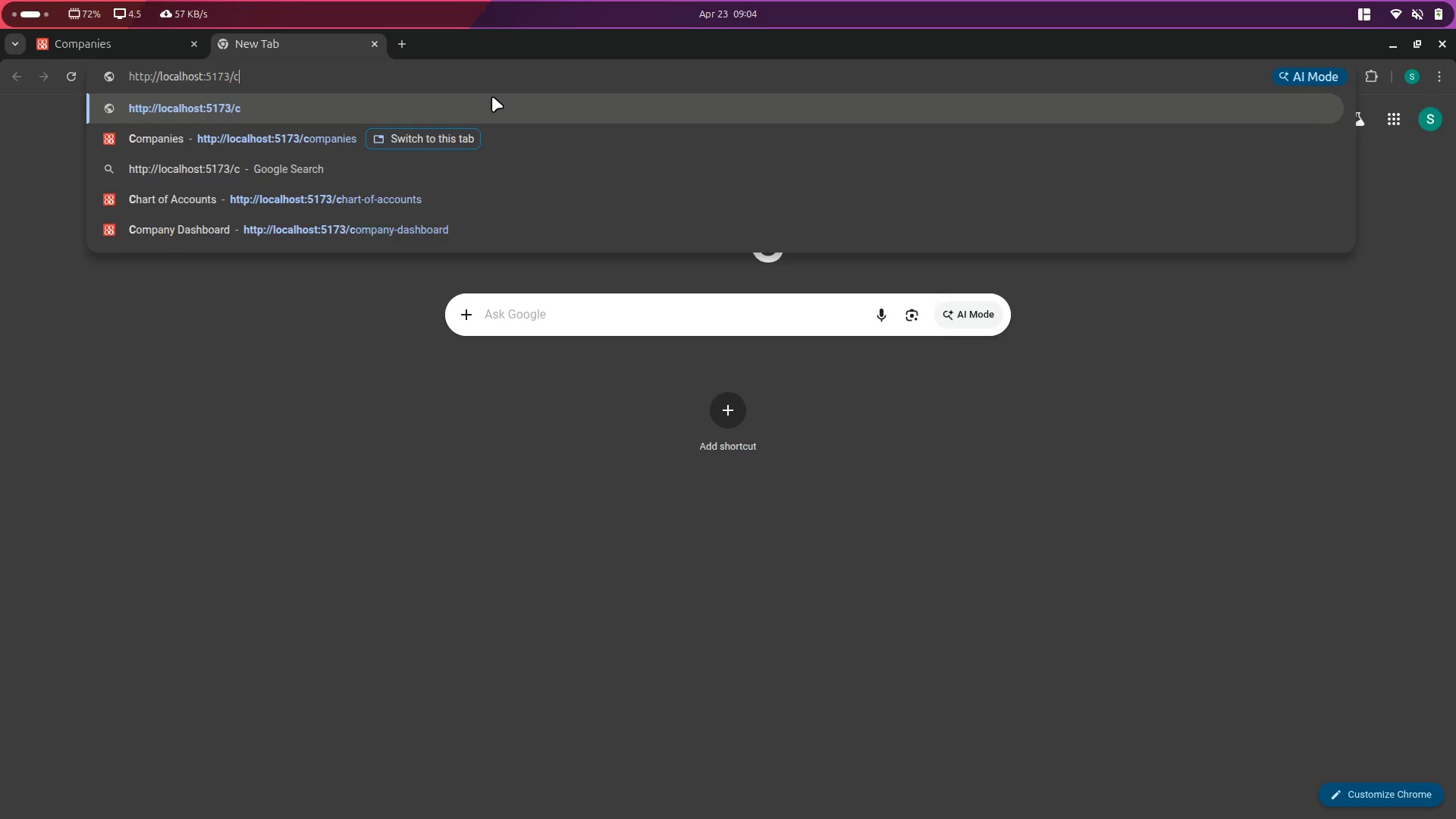 
key(Backspace)
type(rece)
 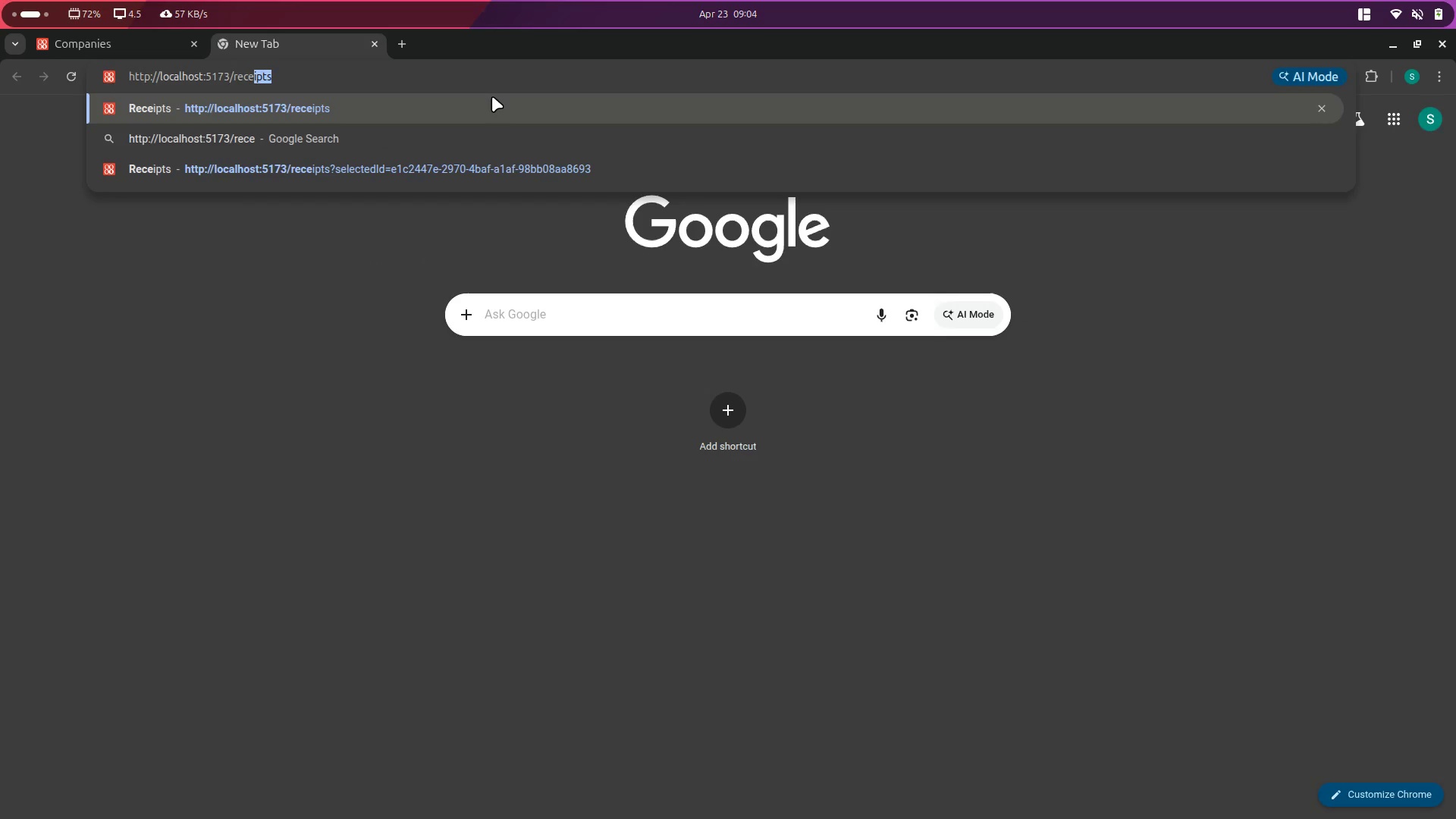 
key(Enter)
 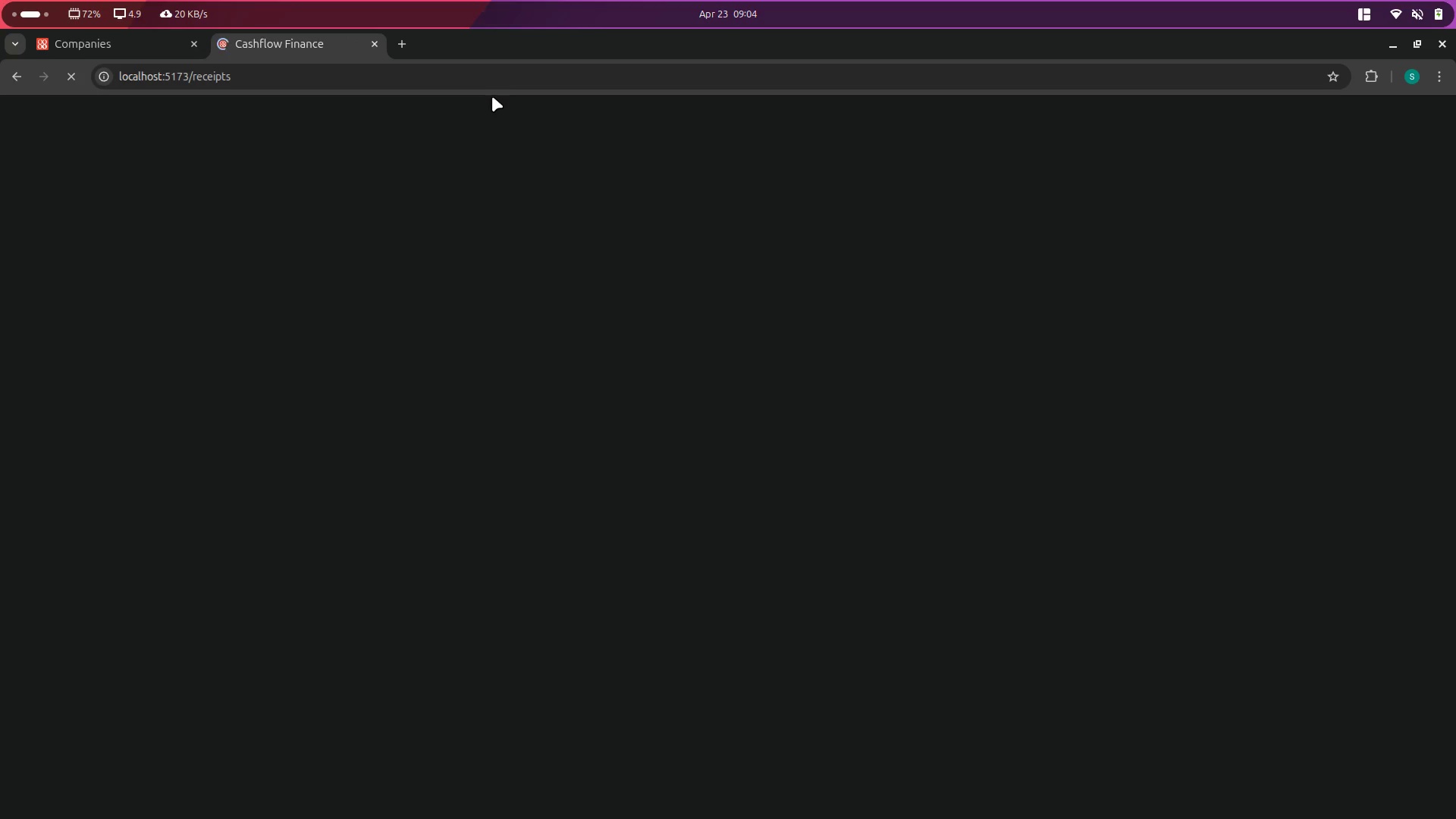 
key(Control+Shift+I)
 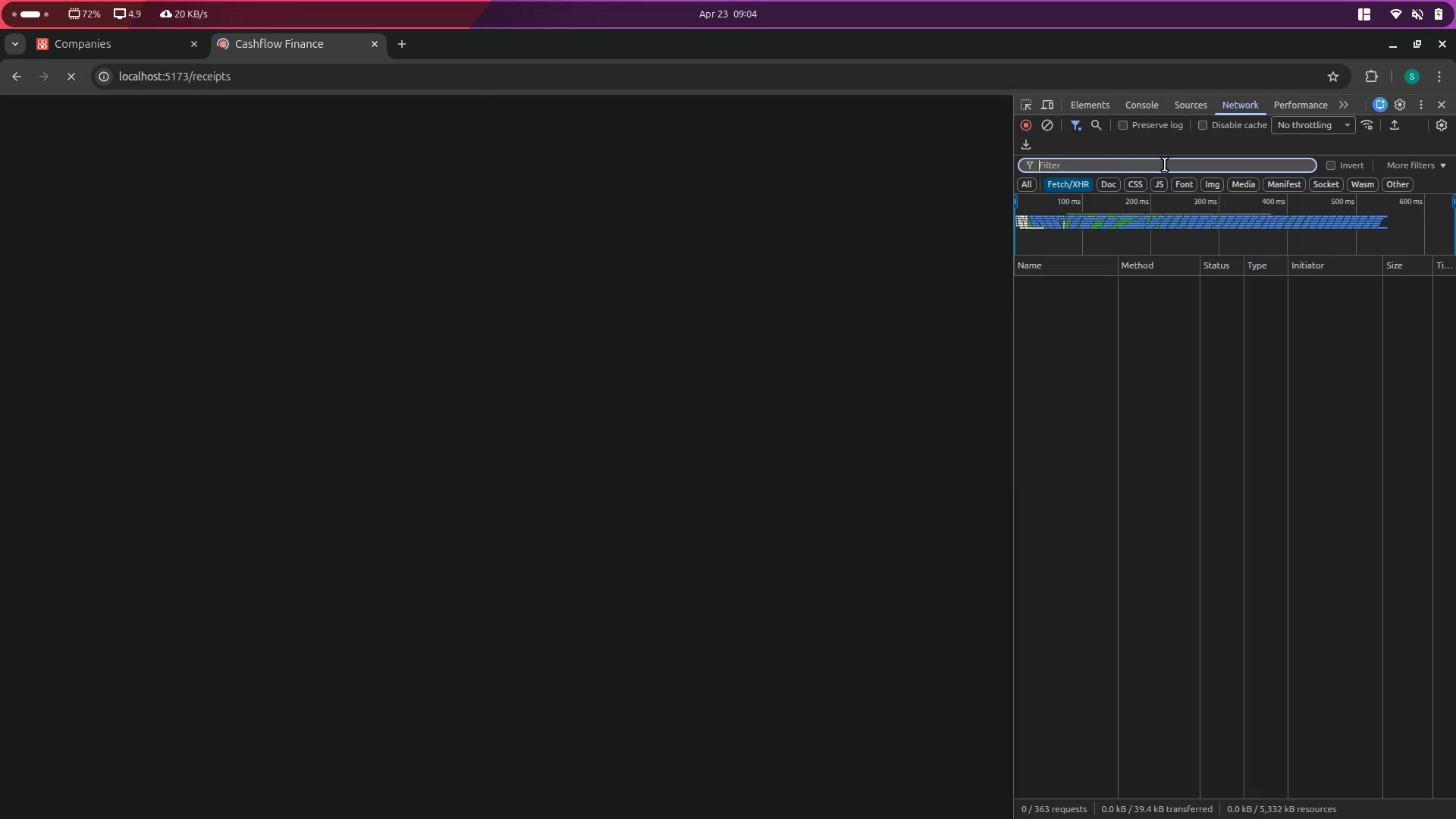 
left_click([1028, 177])
 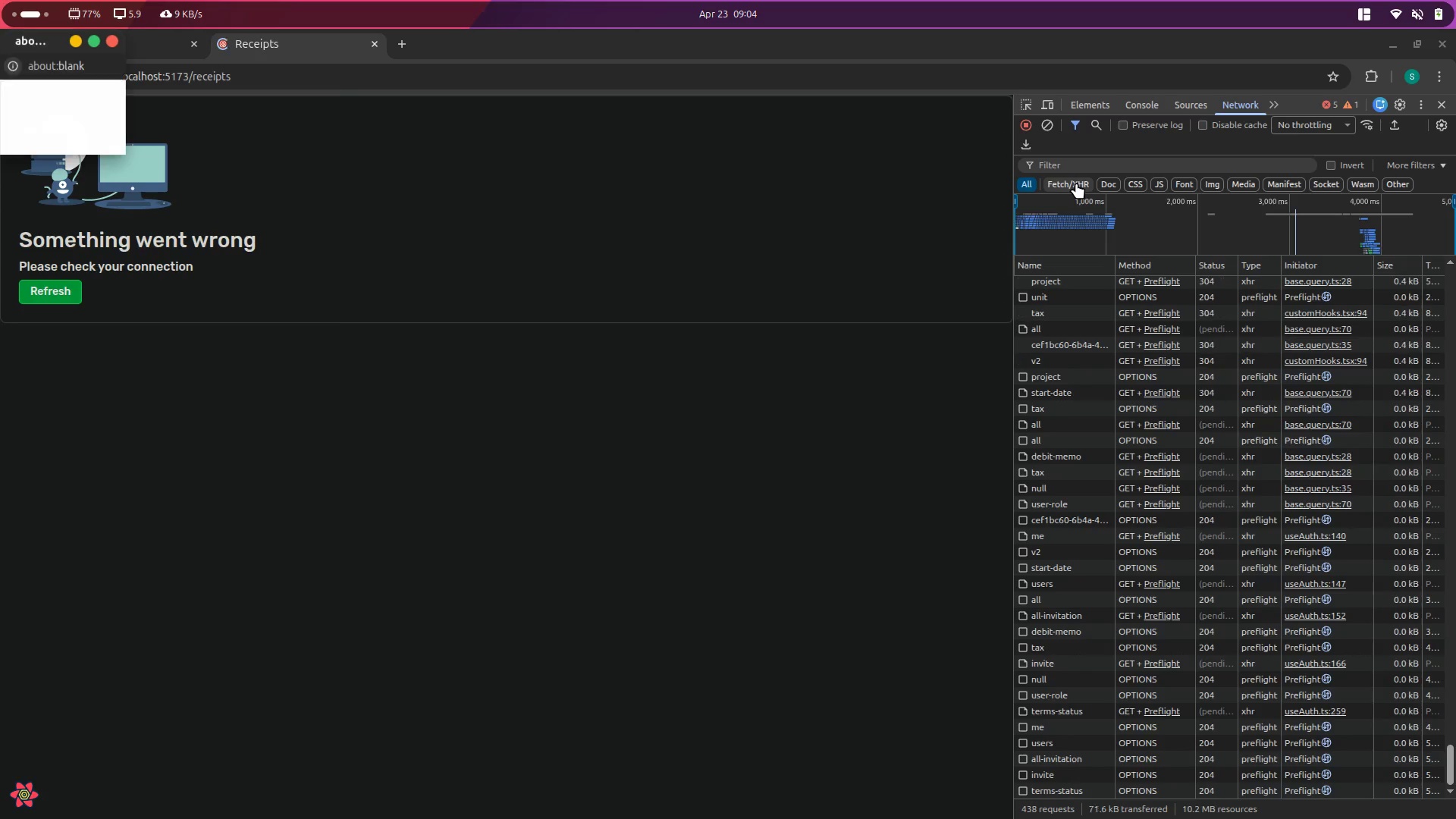 
left_click([1144, 108])
 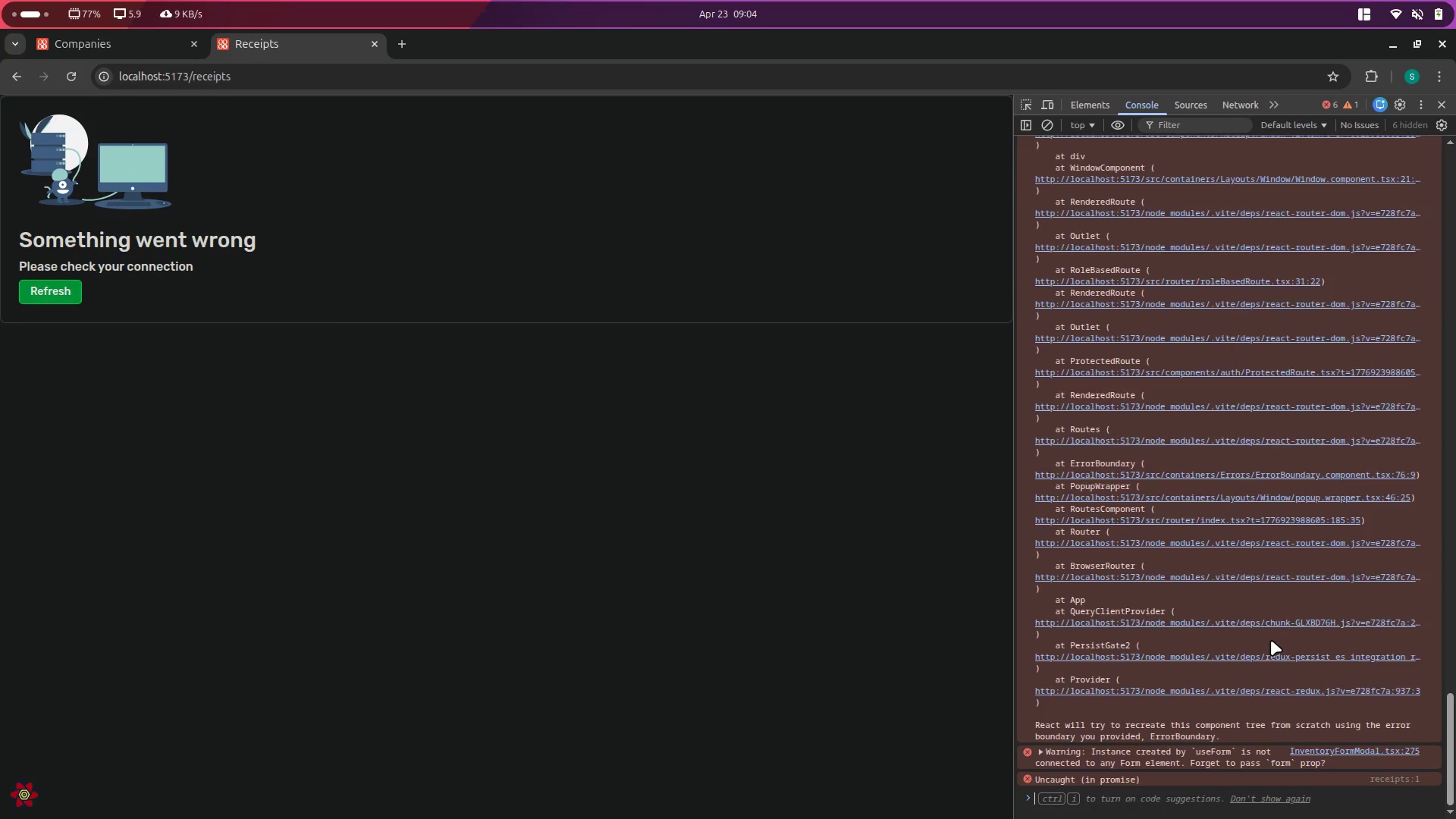 
scroll: coordinate [1296, 643], scroll_direction: down, amount: 10.0
 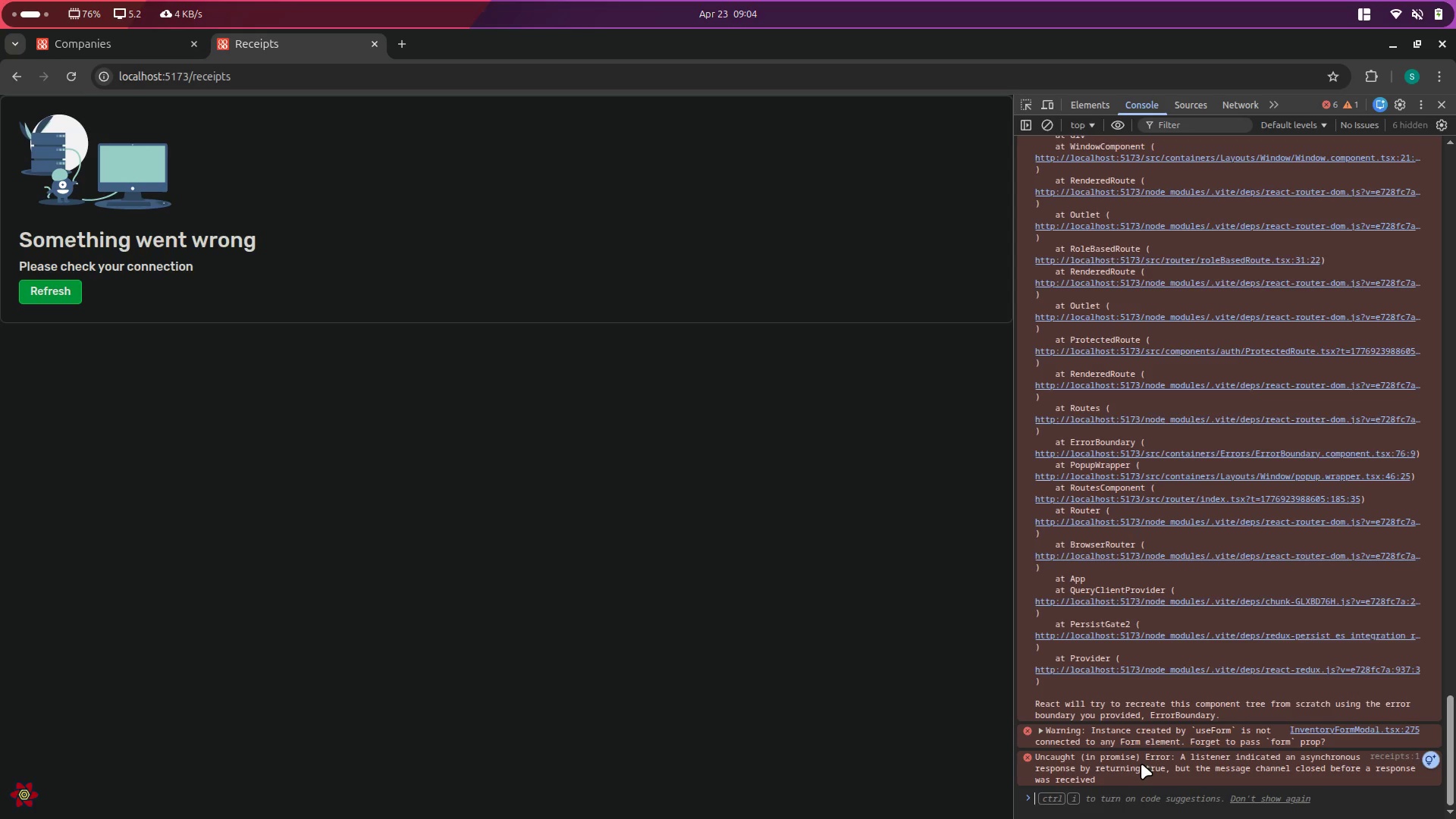 
wait(16.44)
 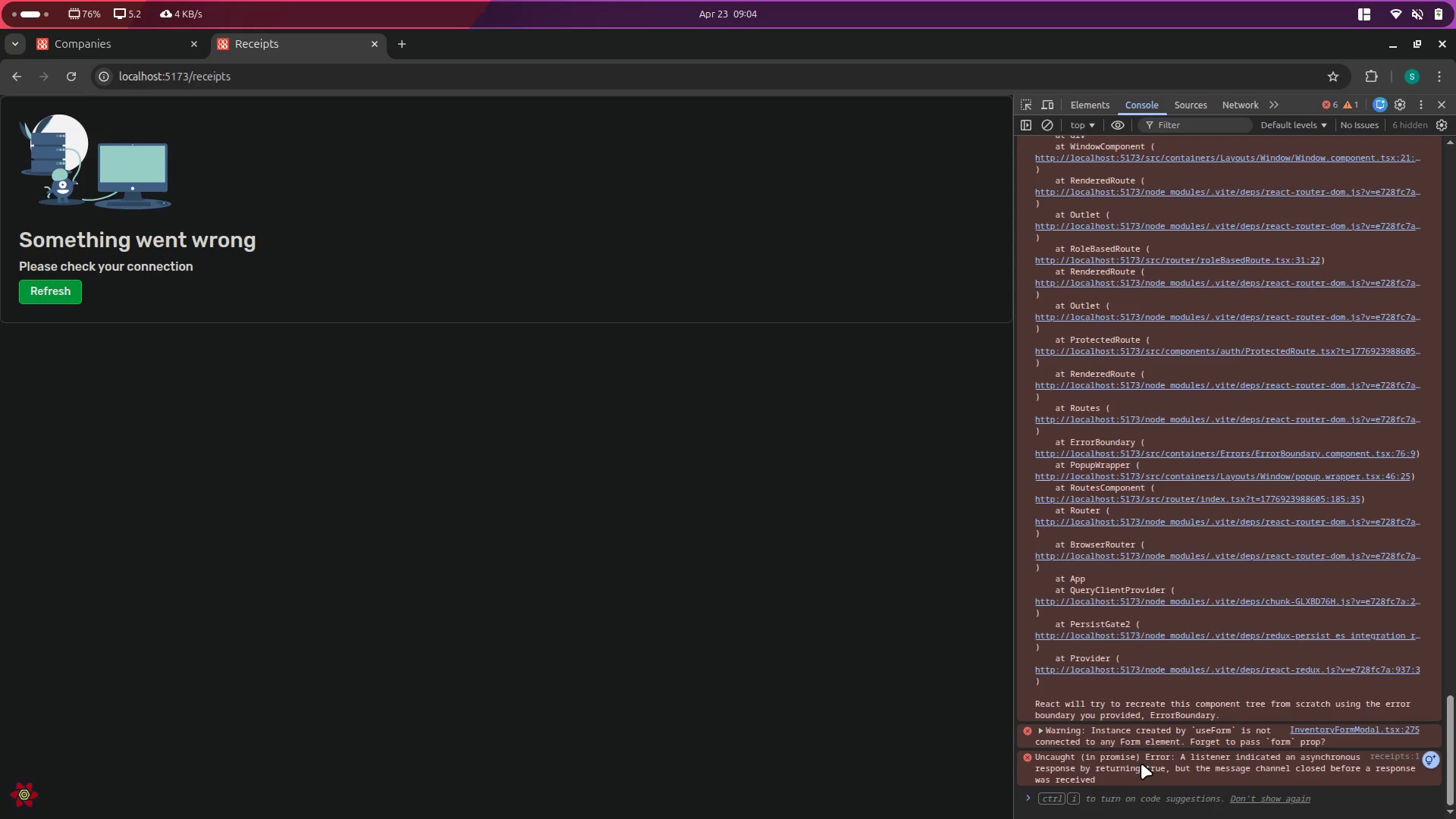 
key(Alt+ArrowRight)
 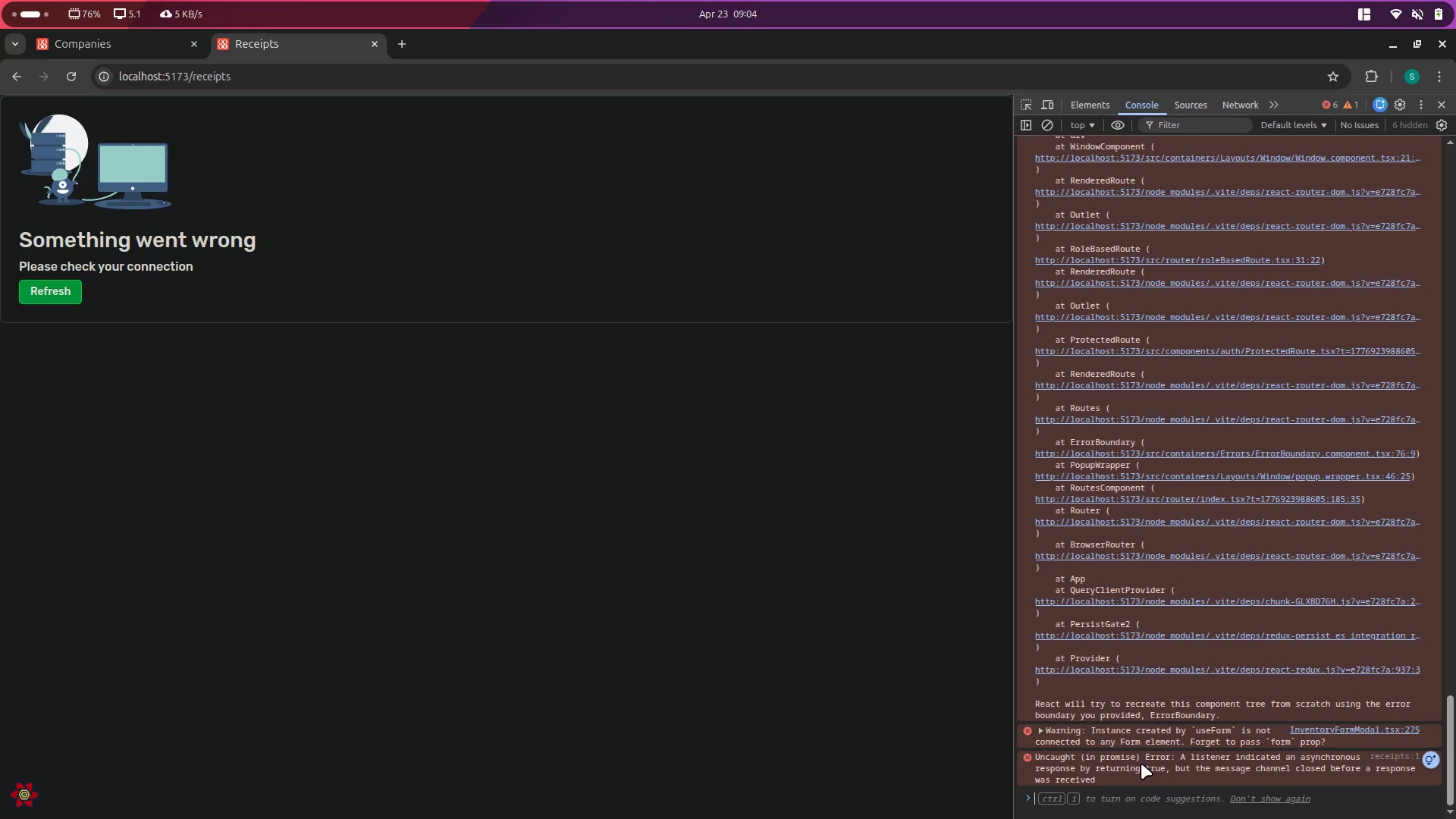 
key(Alt+Control+ArrowRight)
 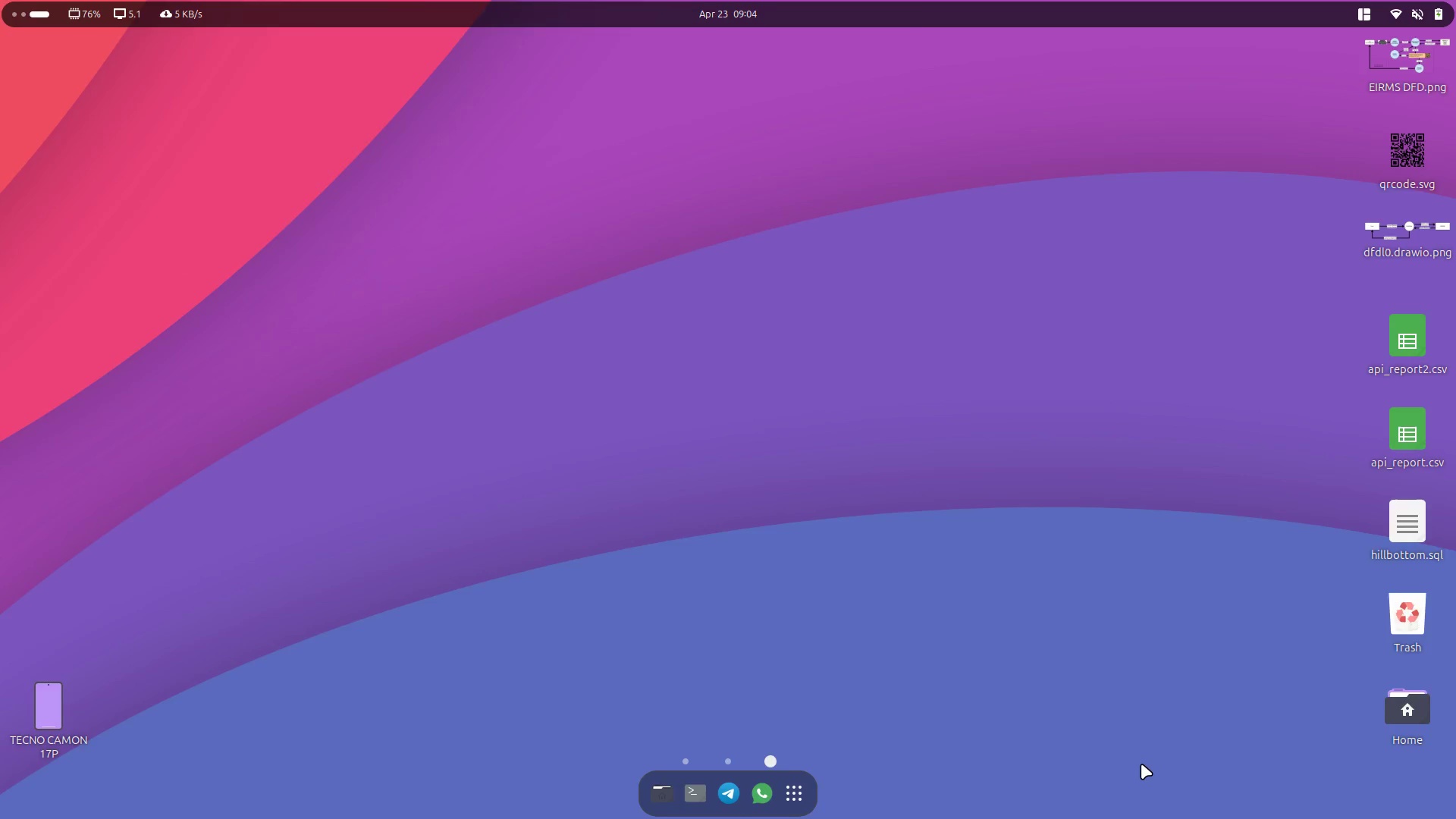 
key(Alt+Control+ArrowLeft)
 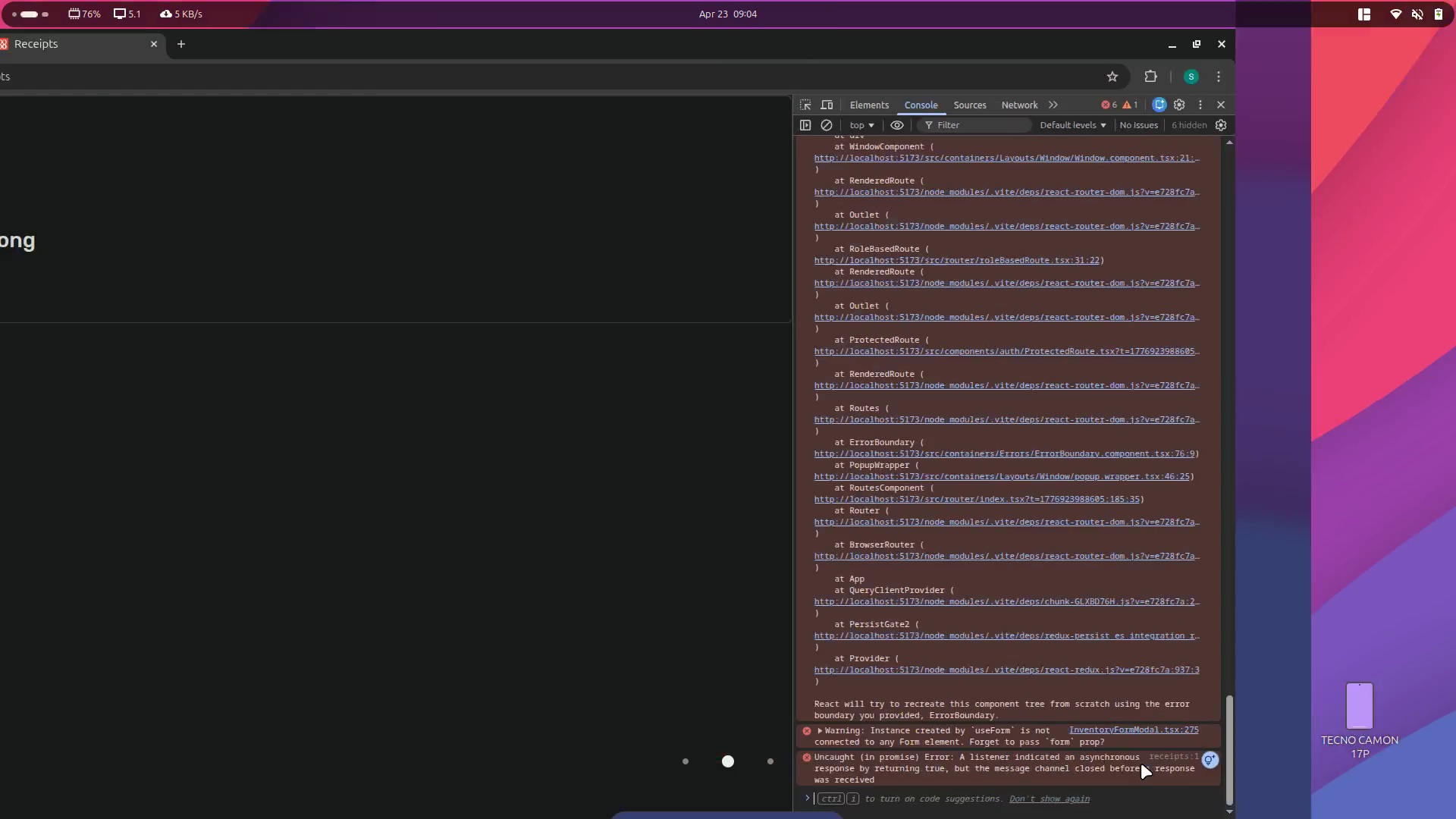 
key(Alt+AltLeft)
 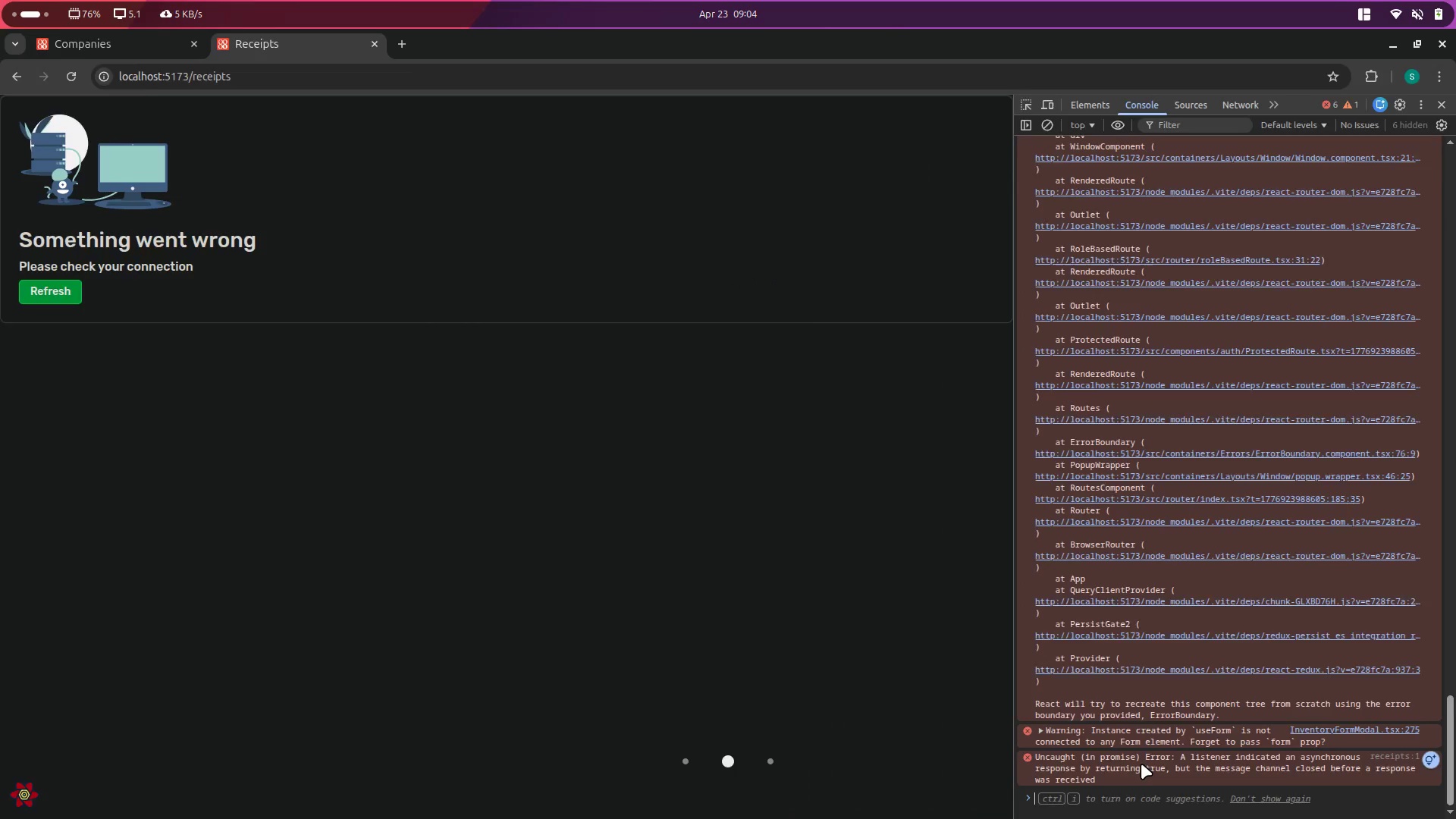 
key(Alt+Tab)
 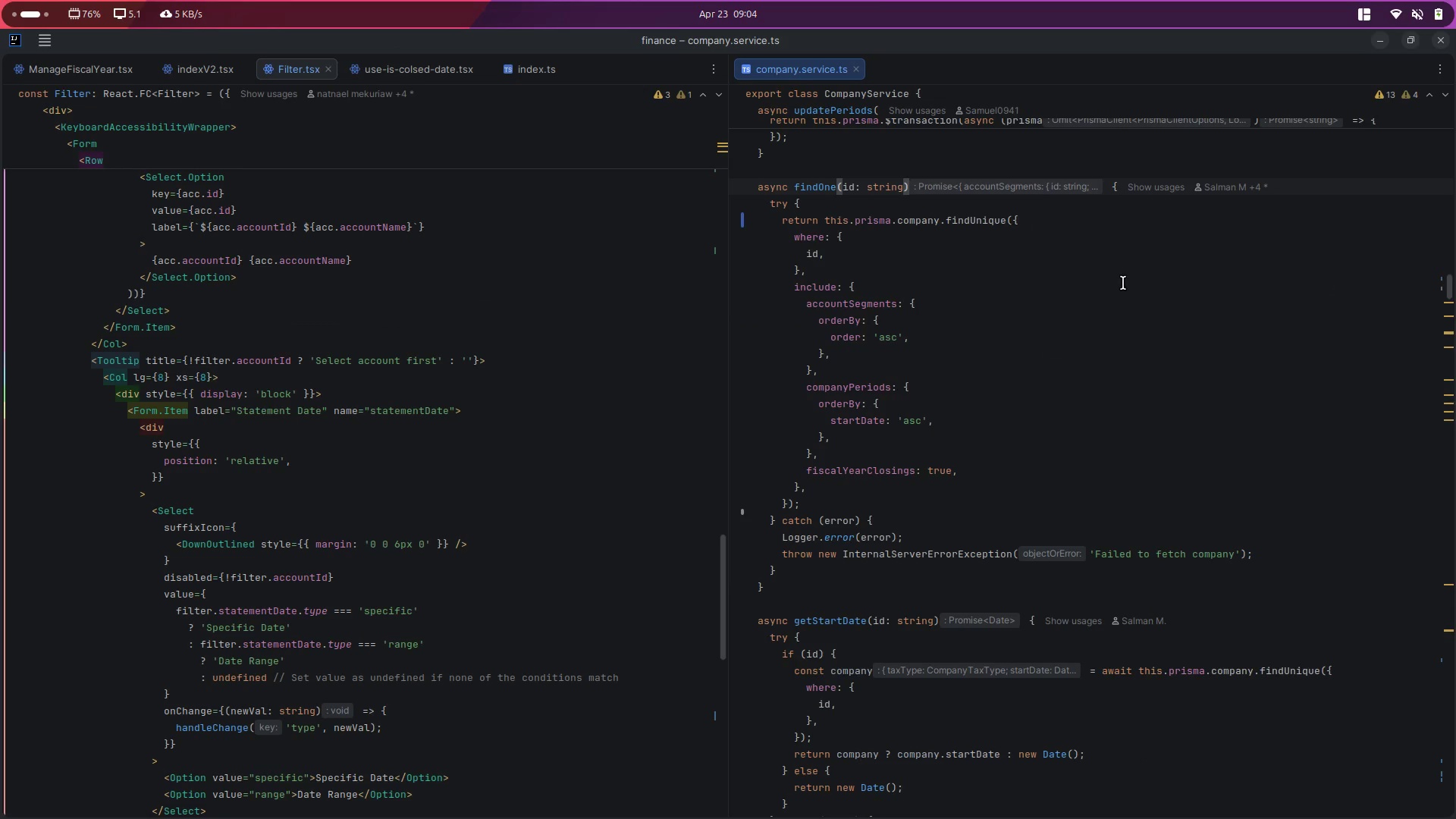 
left_click([608, 298])
 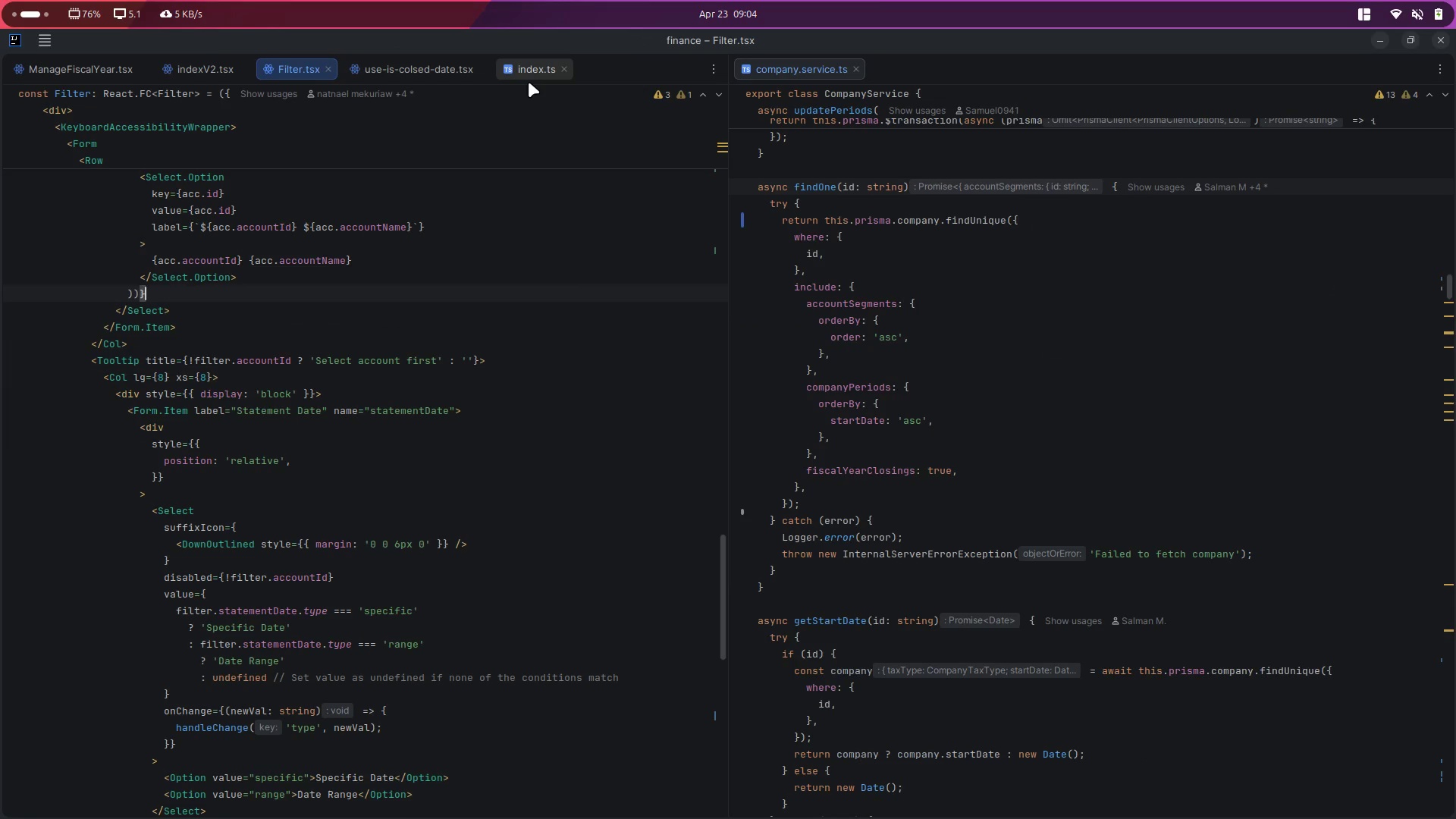 
left_click([530, 73])
 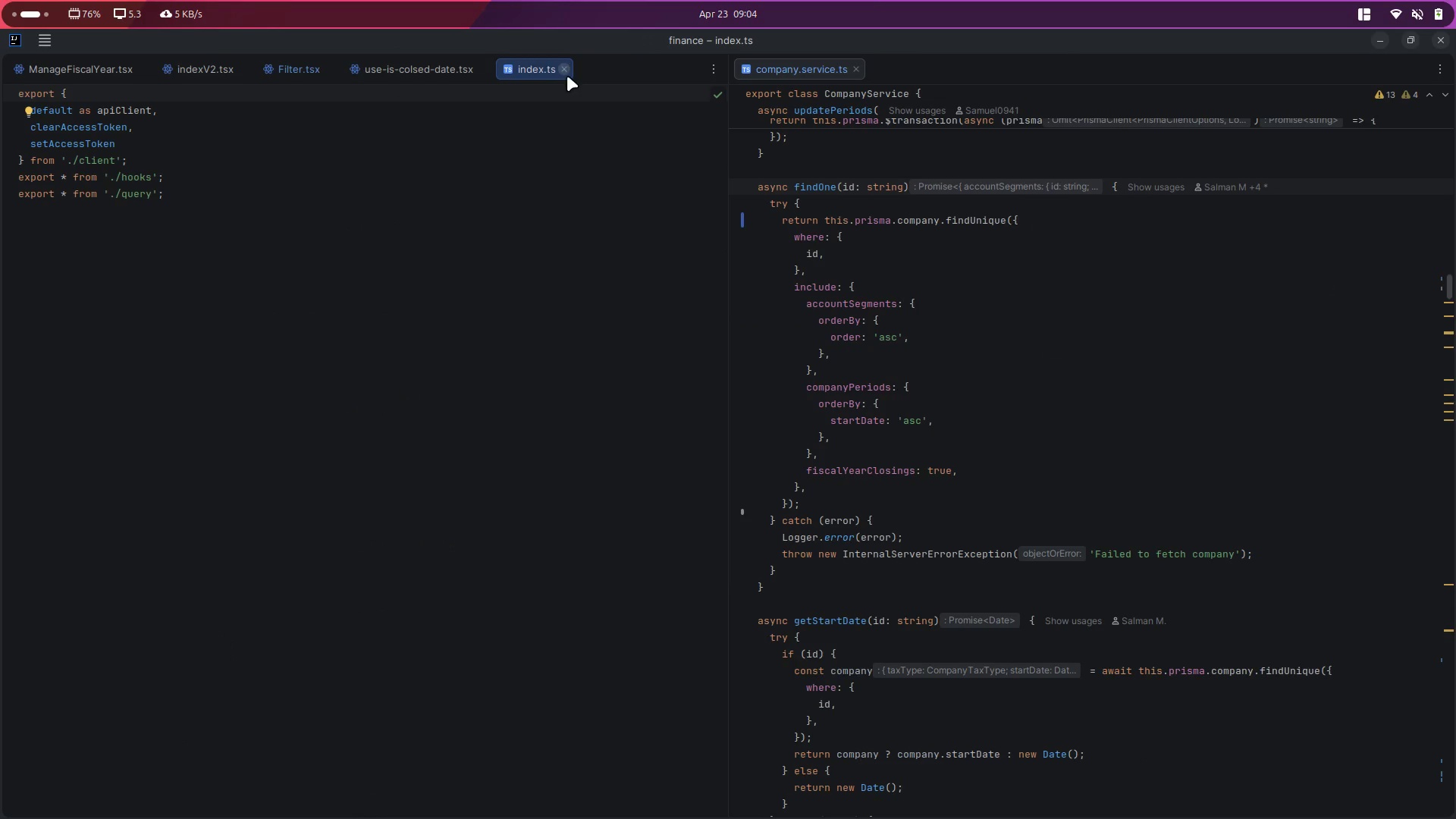 
left_click([565, 60])
 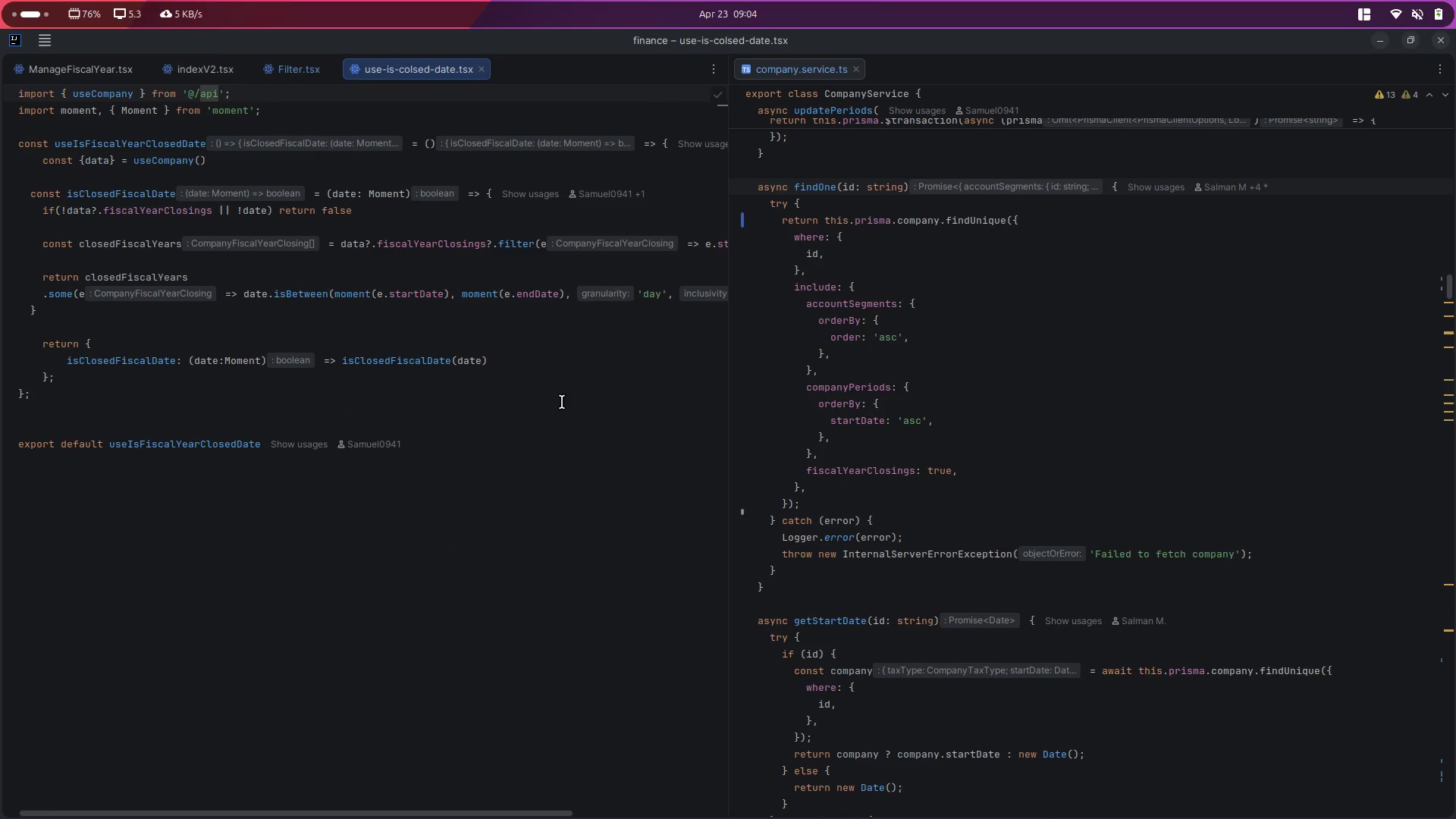 
key(Control+P)
 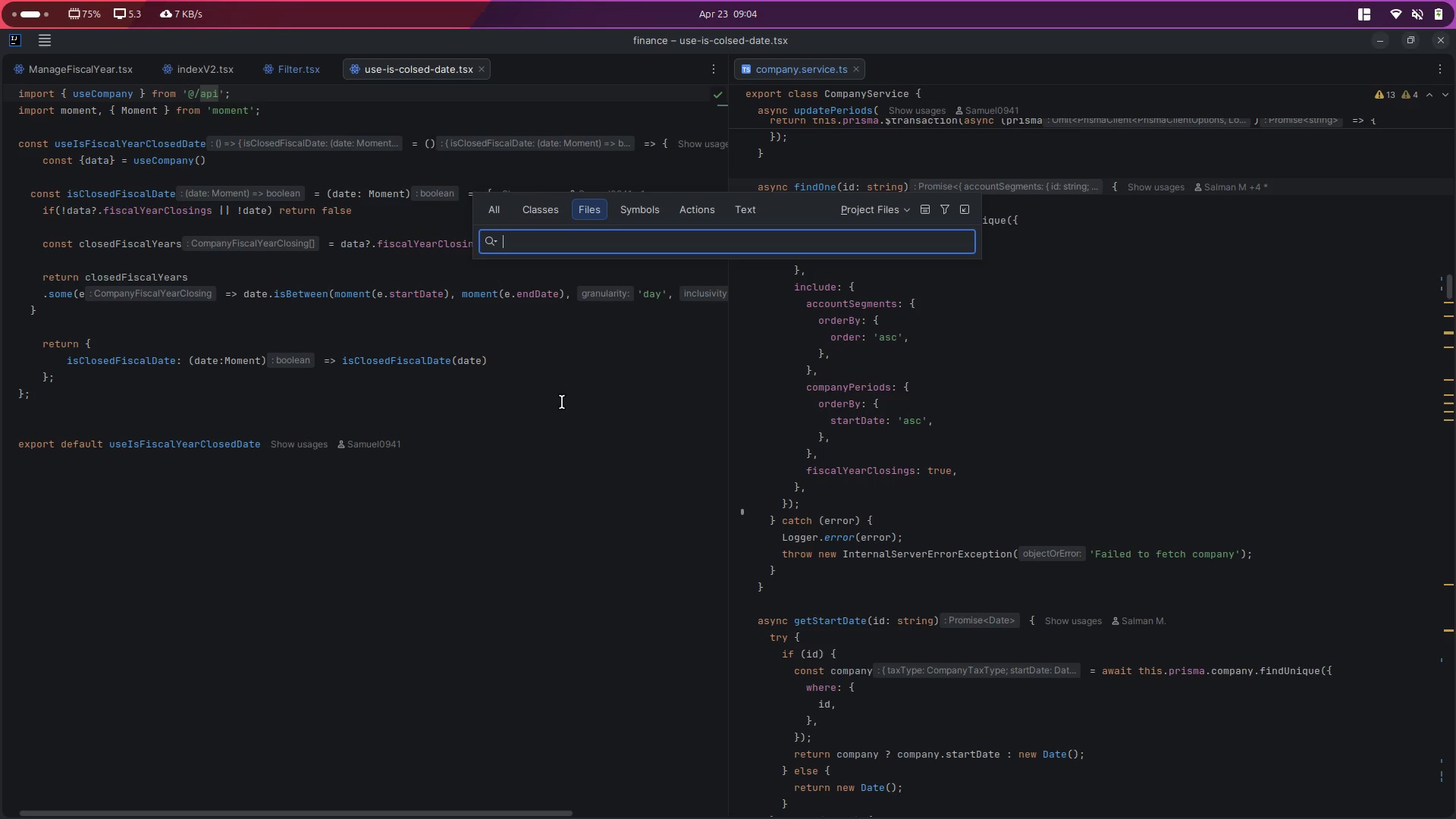 
left_click([494, 208])
 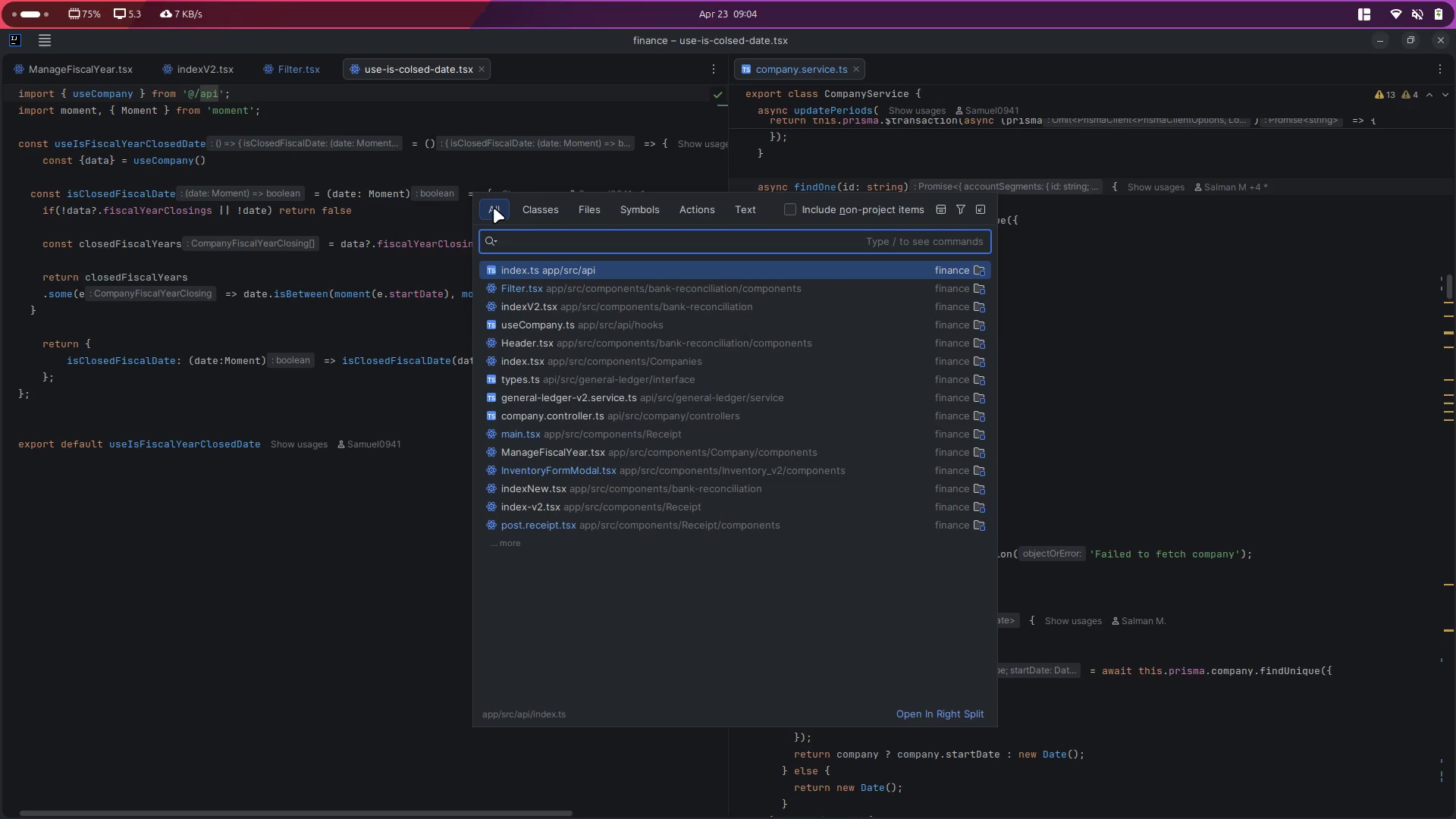 
type(invent)
 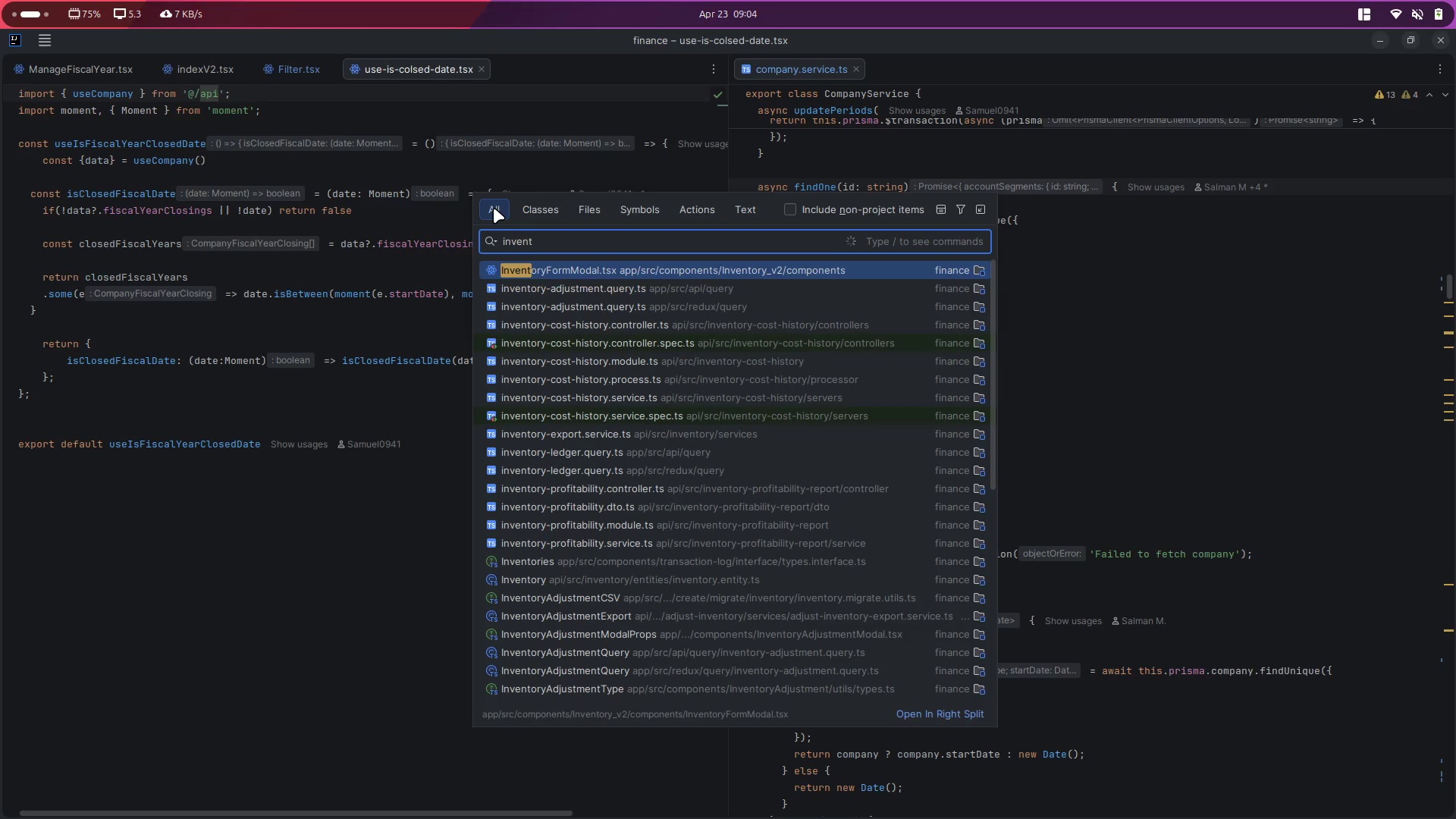 
key(Enter)
 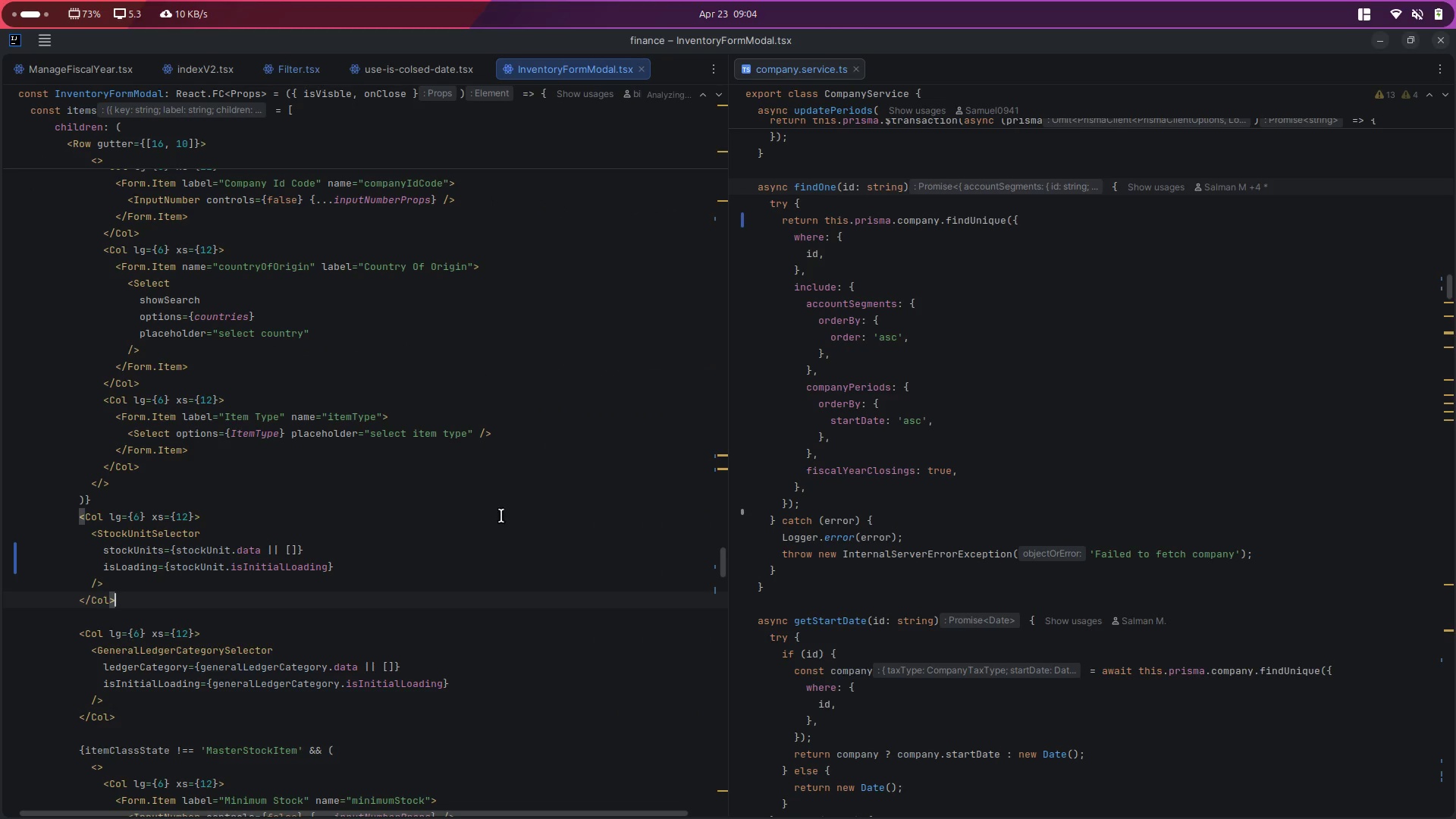 
left_click([486, 636])
 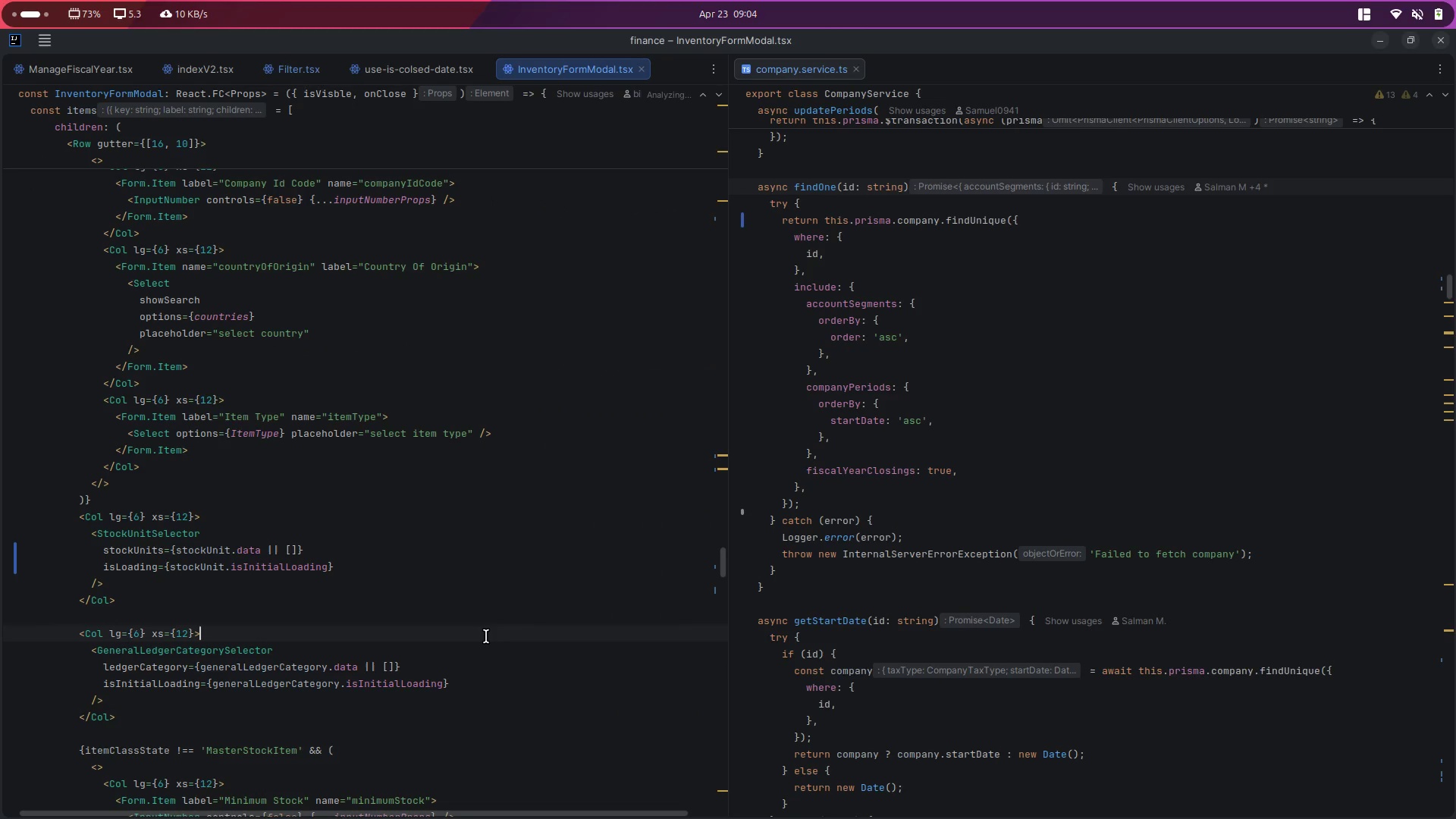 
key(Alt+Control+ArrowLeft)